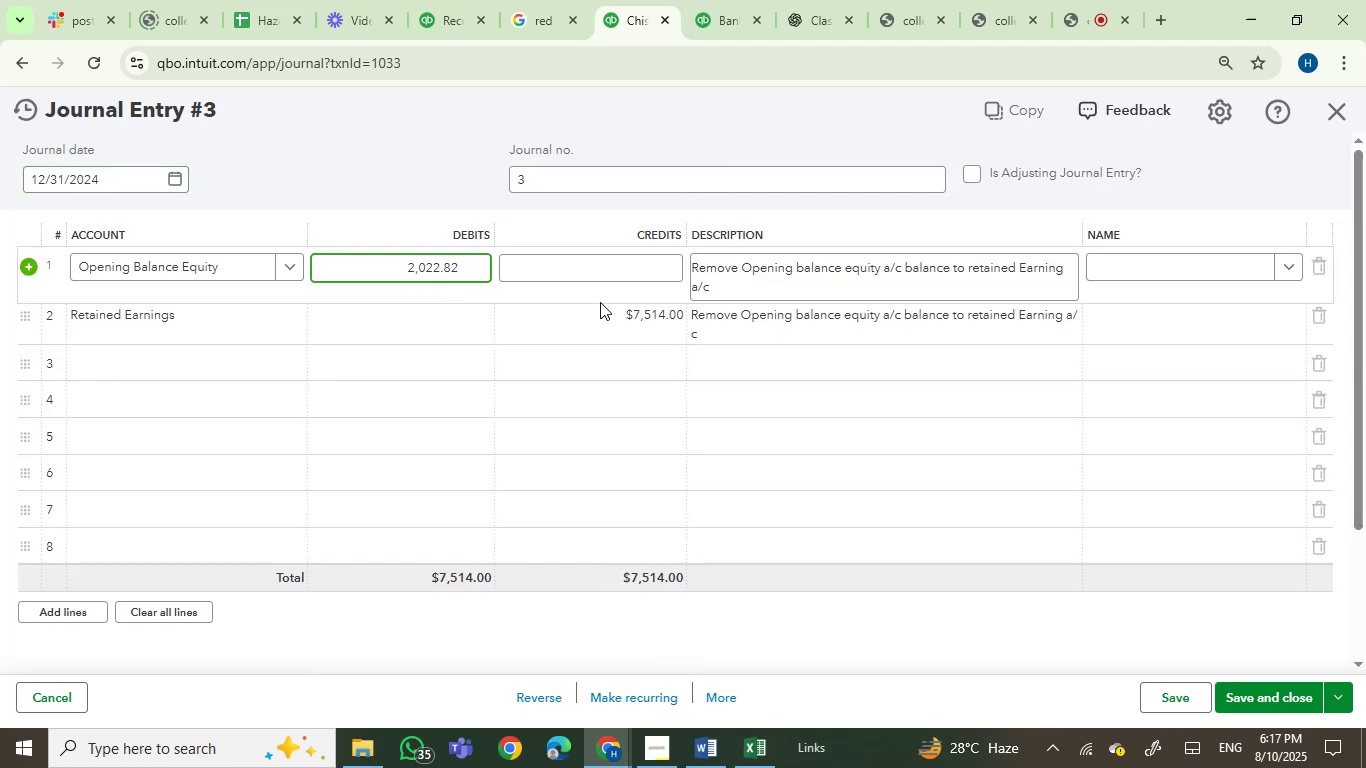 
key(Backspace)
 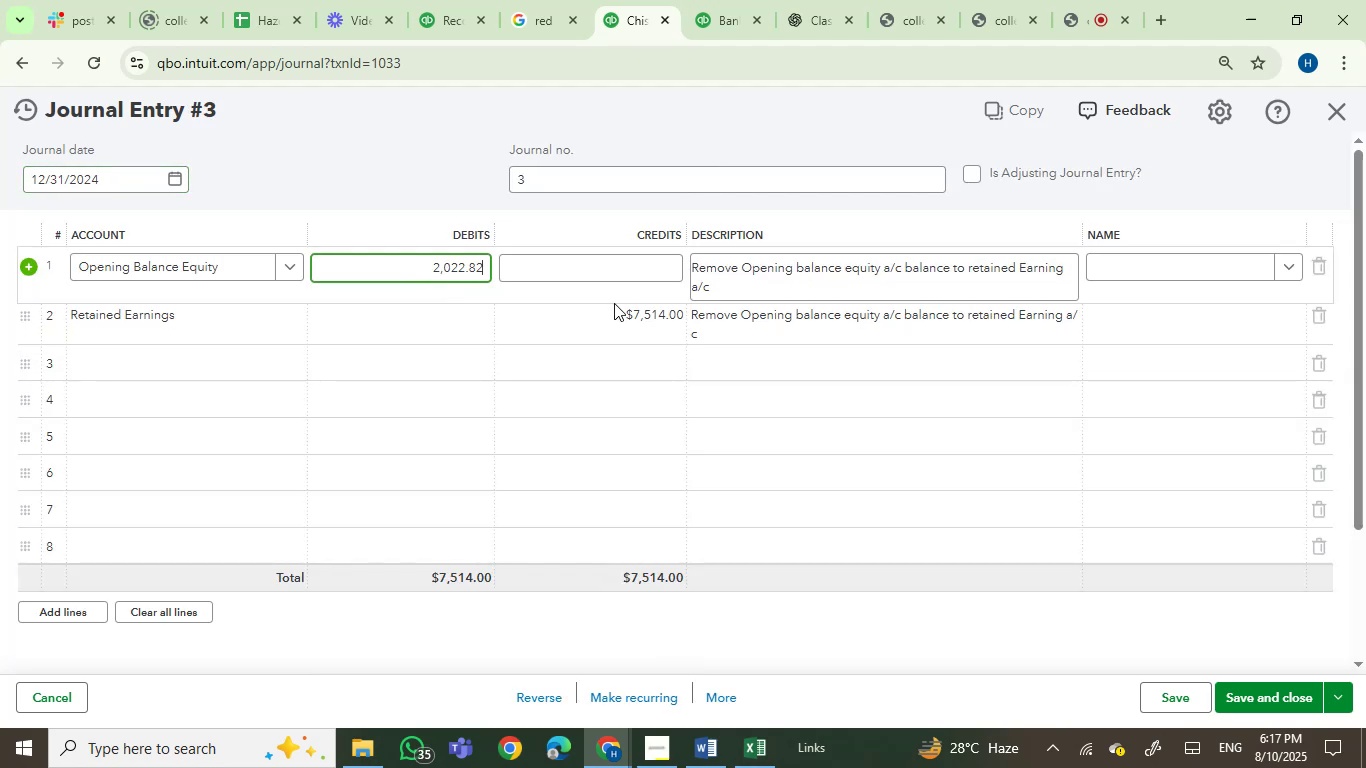 
left_click([625, 305])
 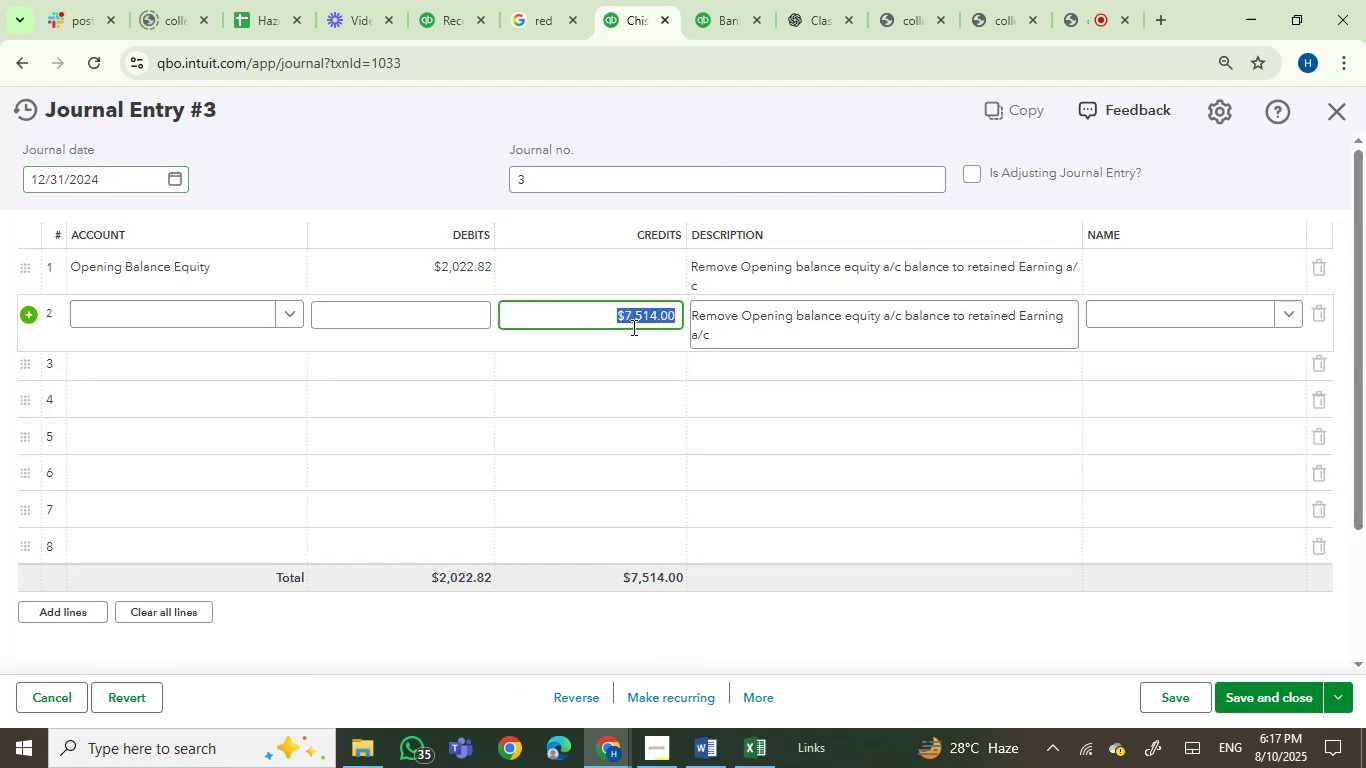 
key(Control+V)
 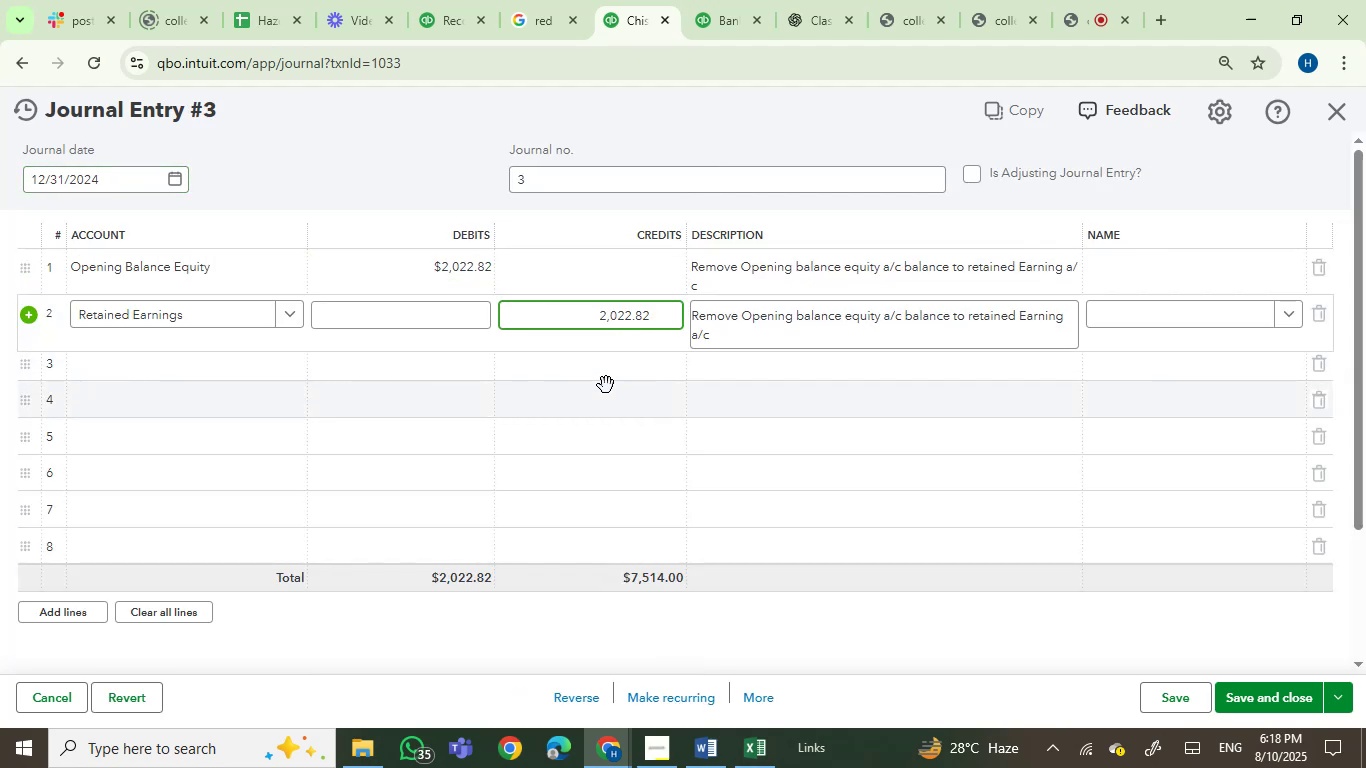 
key(Backspace)
 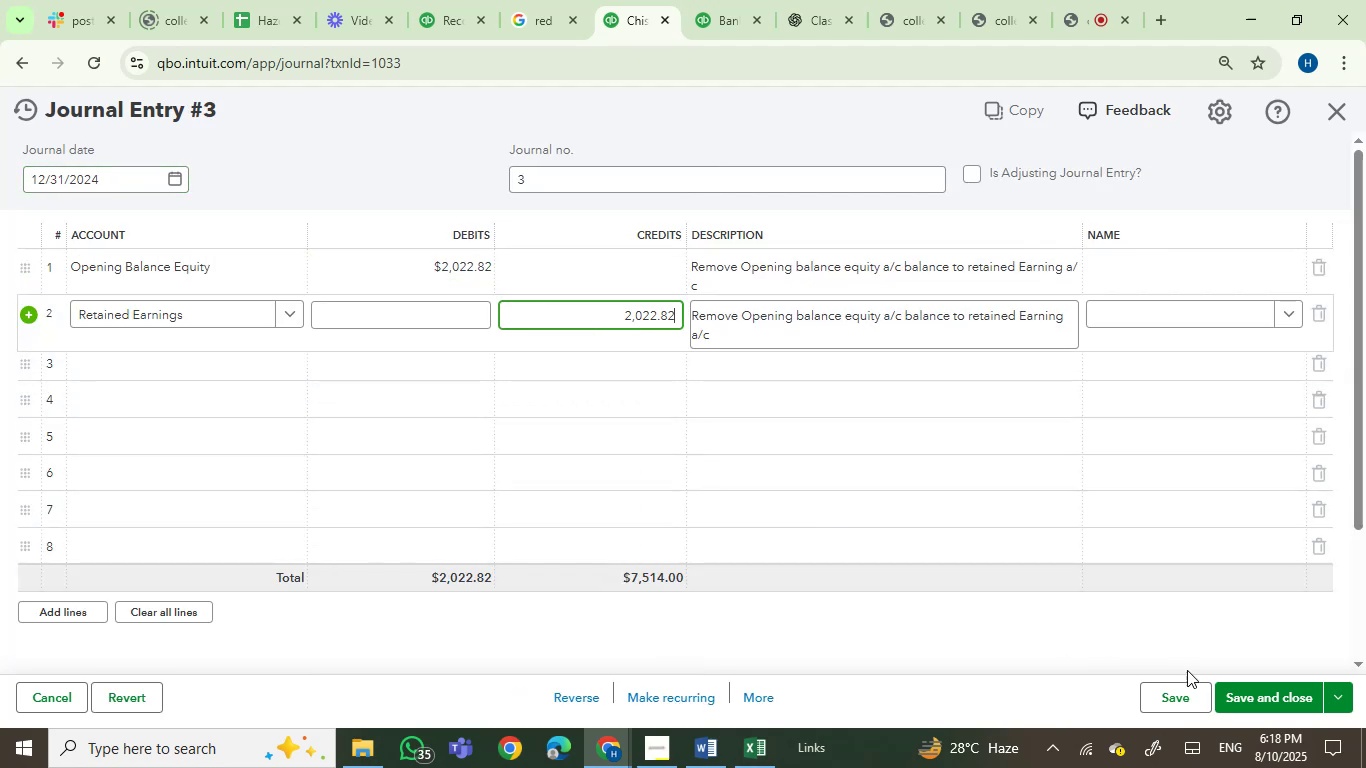 
left_click([1284, 709])
 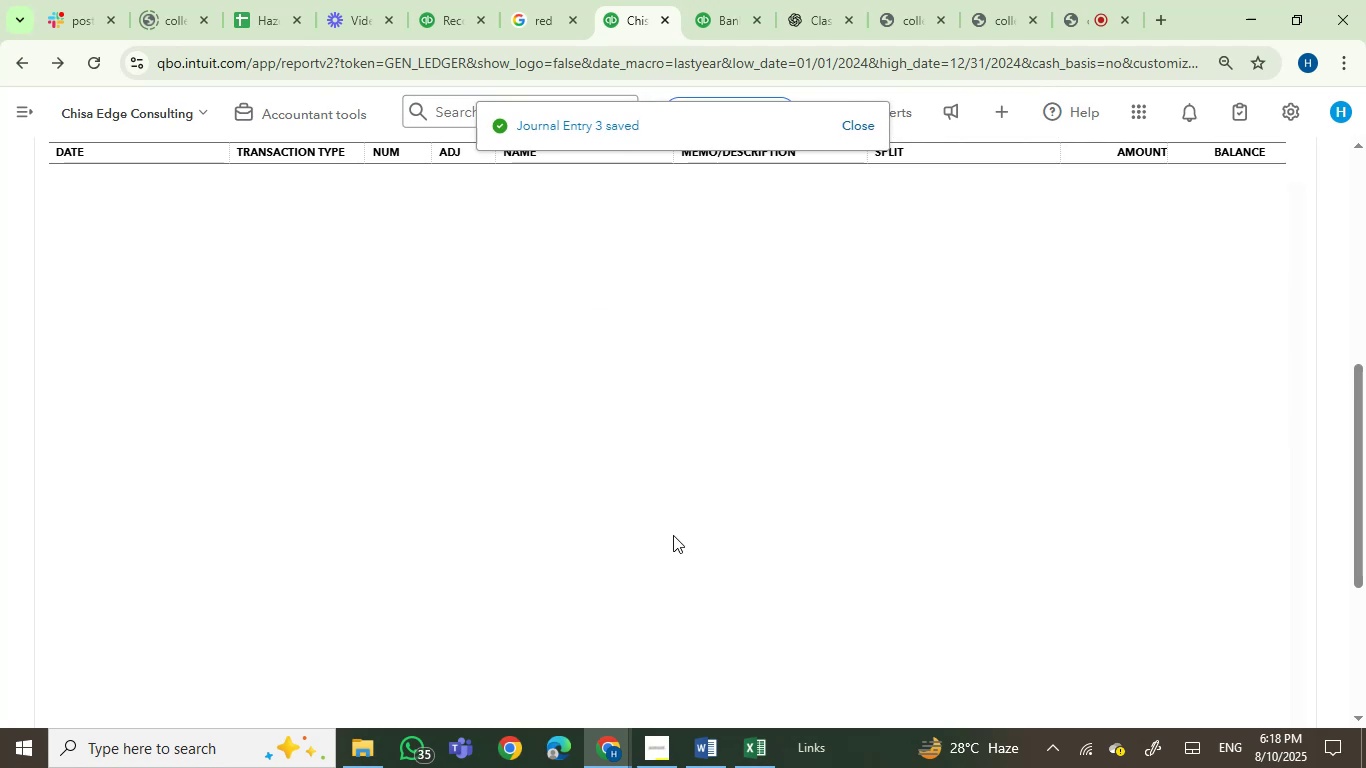 
wait(9.14)
 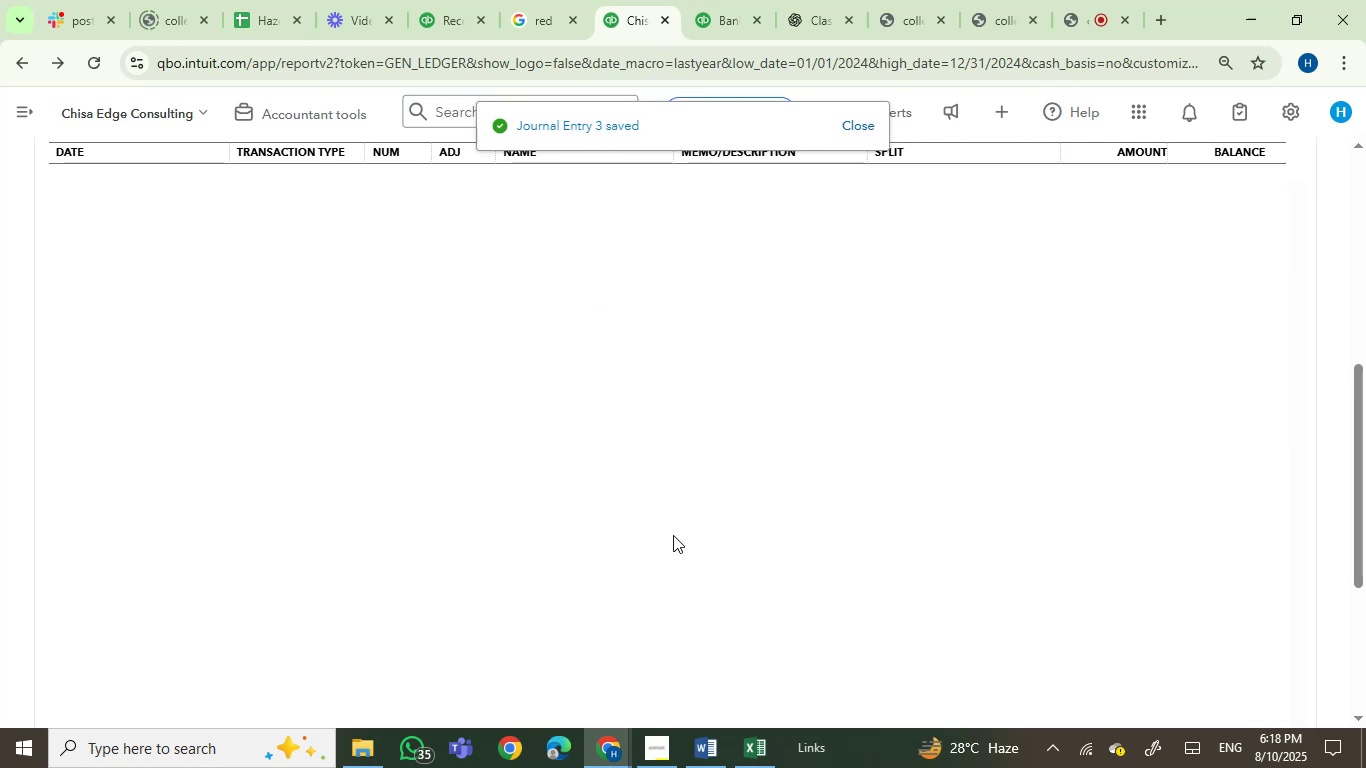 
scroll: coordinate [773, 524], scroll_direction: down, amount: 29.0
 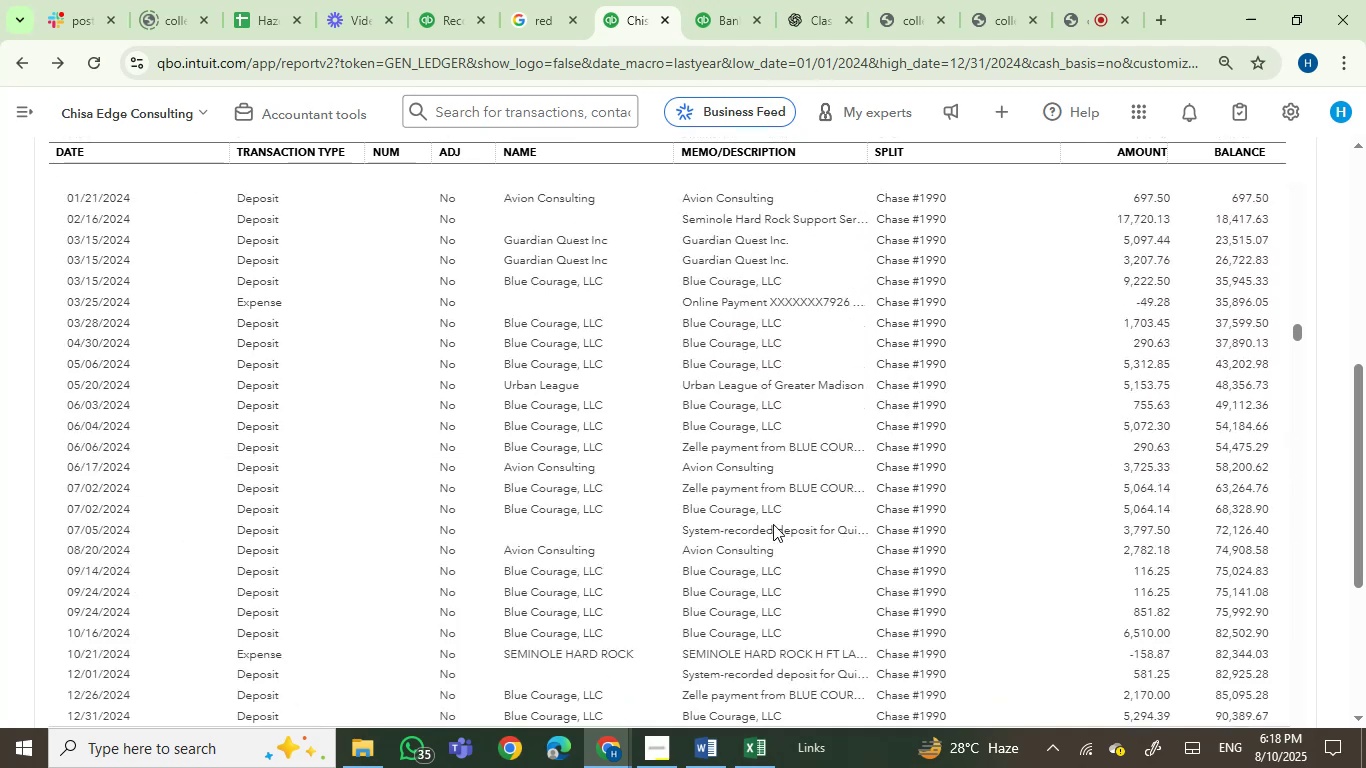 
scroll: coordinate [773, 524], scroll_direction: up, amount: 1.0
 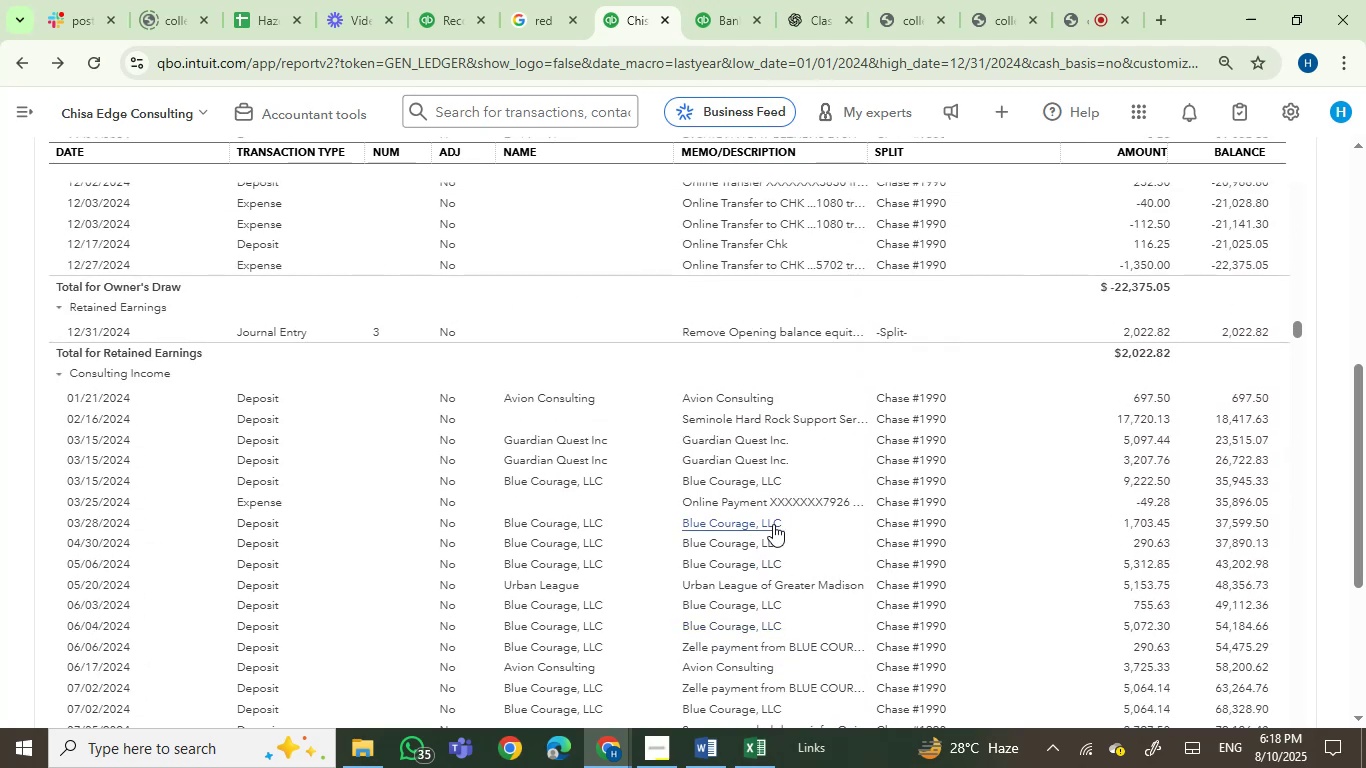 
scroll: coordinate [773, 524], scroll_direction: down, amount: 1.0
 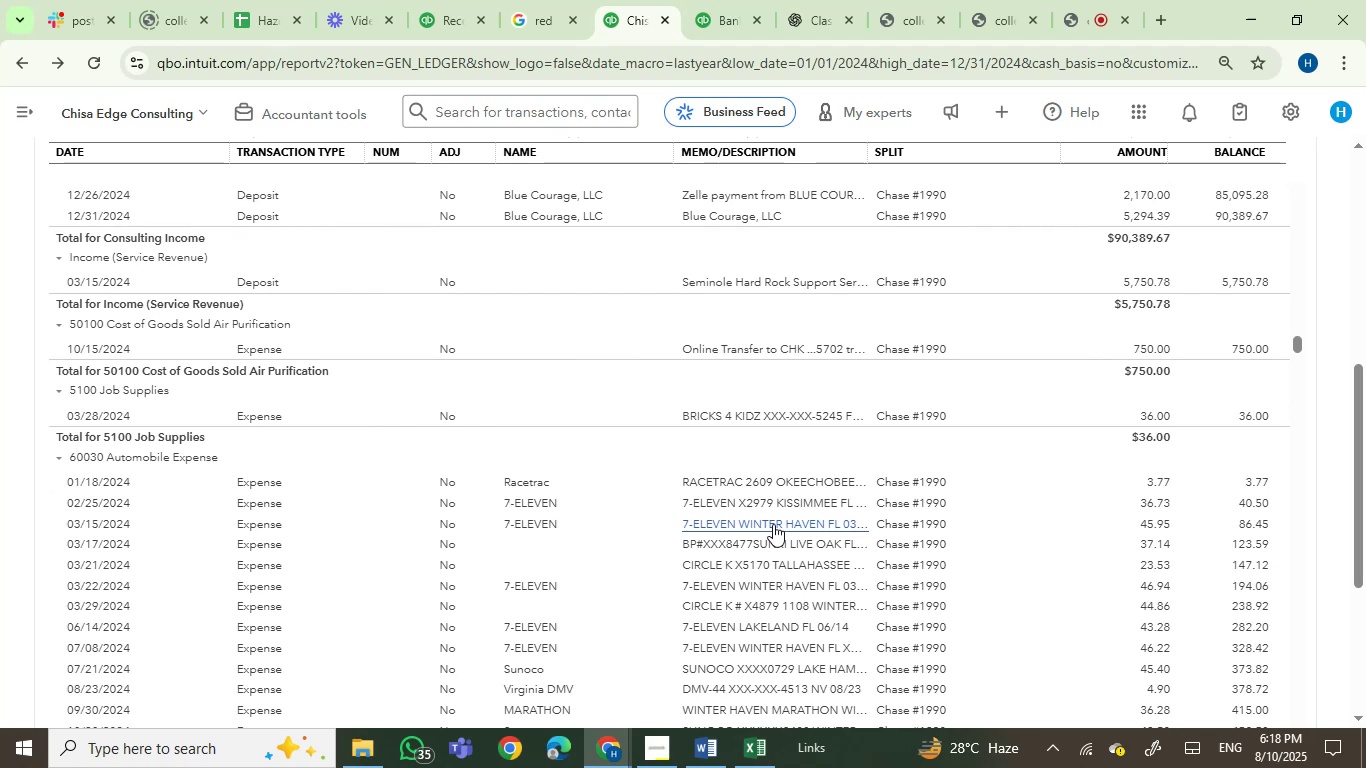 
wait(5.07)
 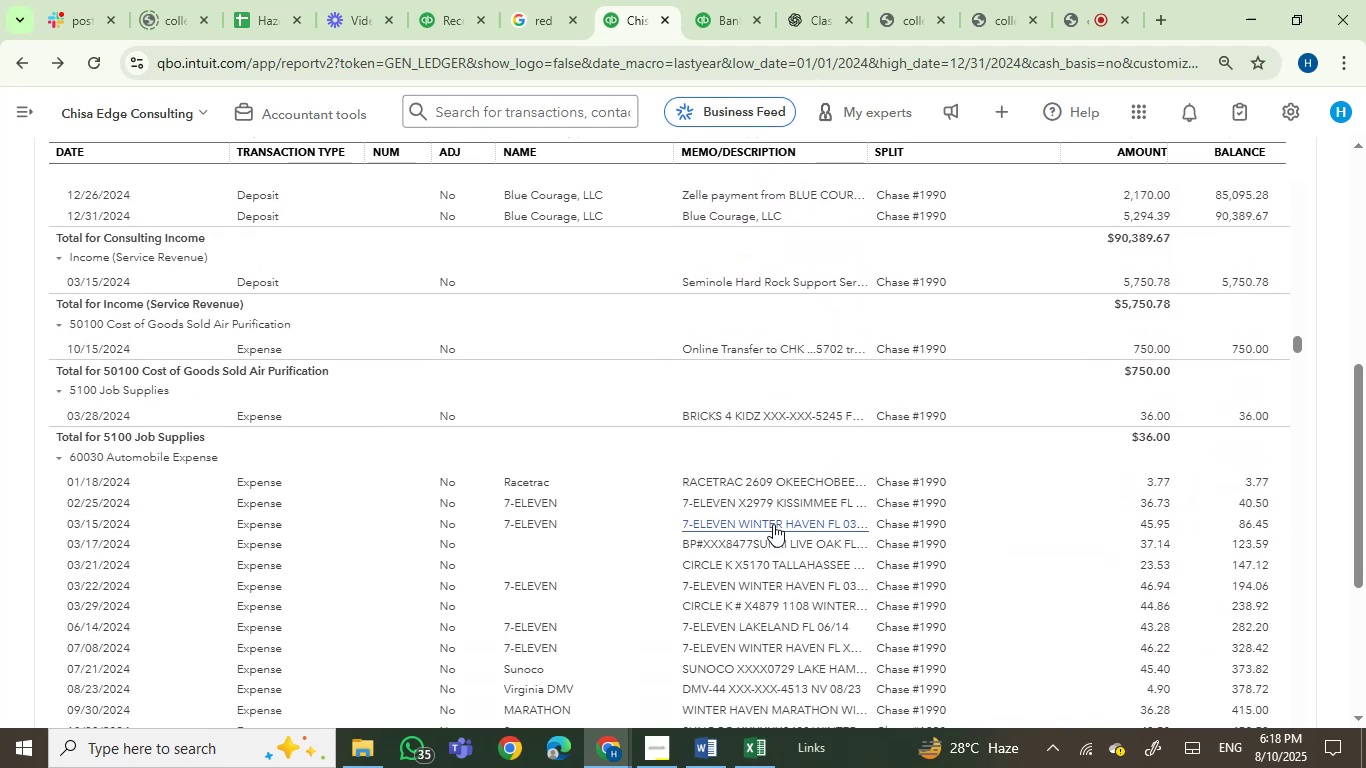 
scroll: coordinate [500, 533], scroll_direction: down, amount: 20.0
 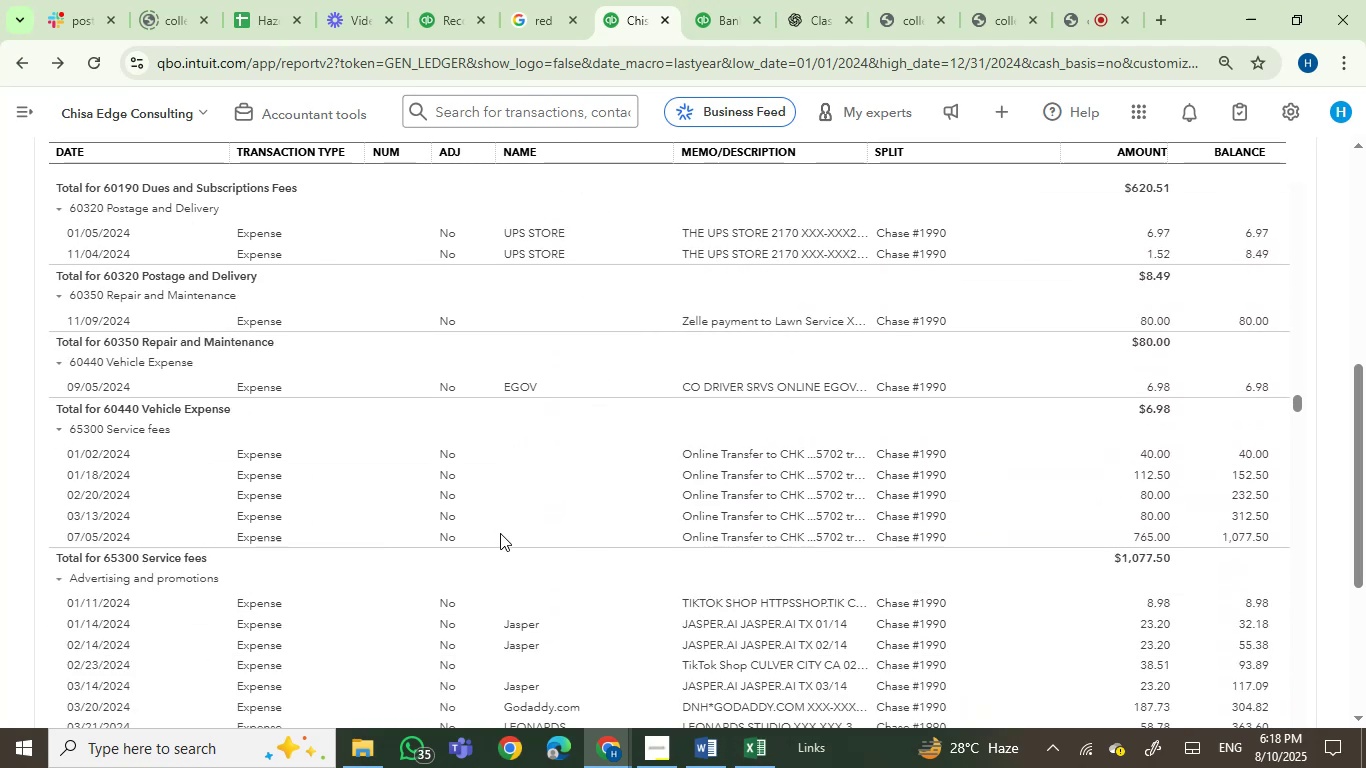 
scroll: coordinate [500, 533], scroll_direction: none, amount: 0.0
 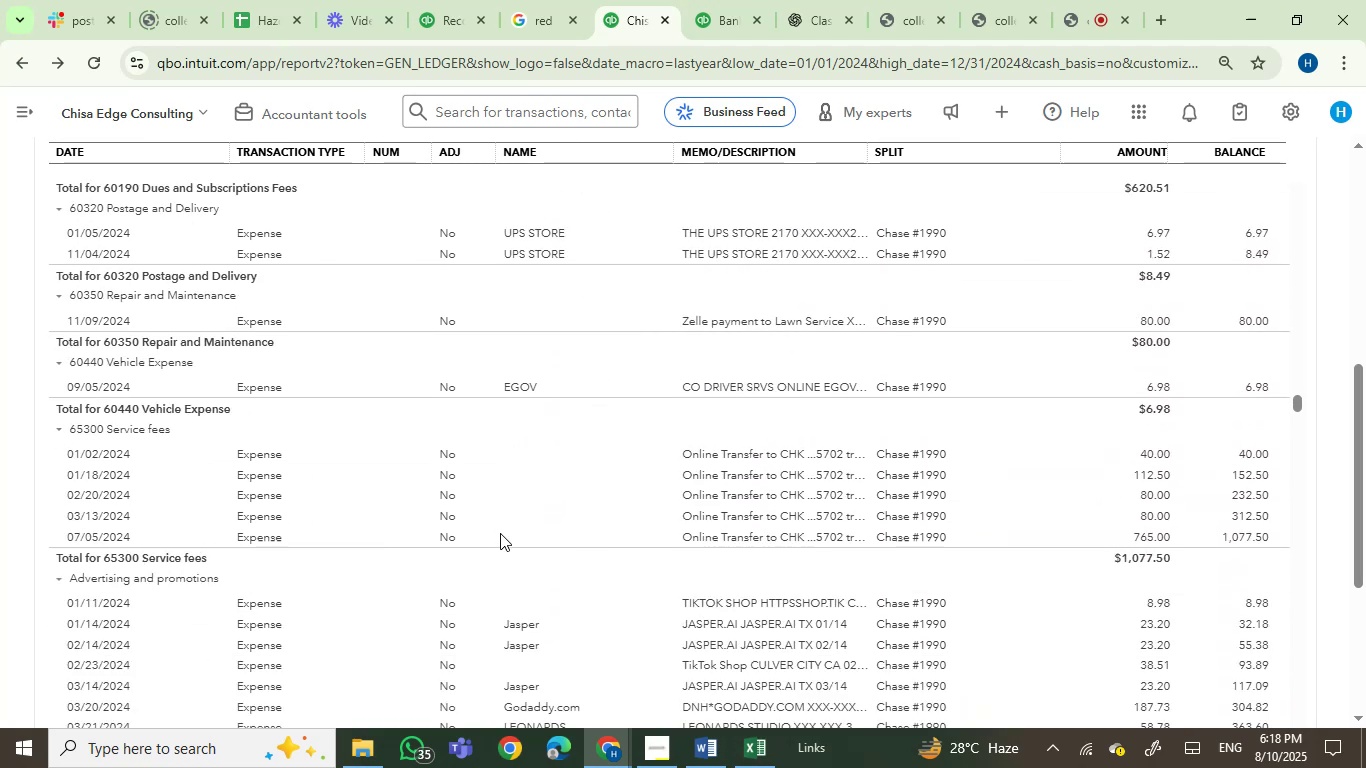 
scroll: coordinate [433, 526], scroll_direction: down, amount: 5.0
 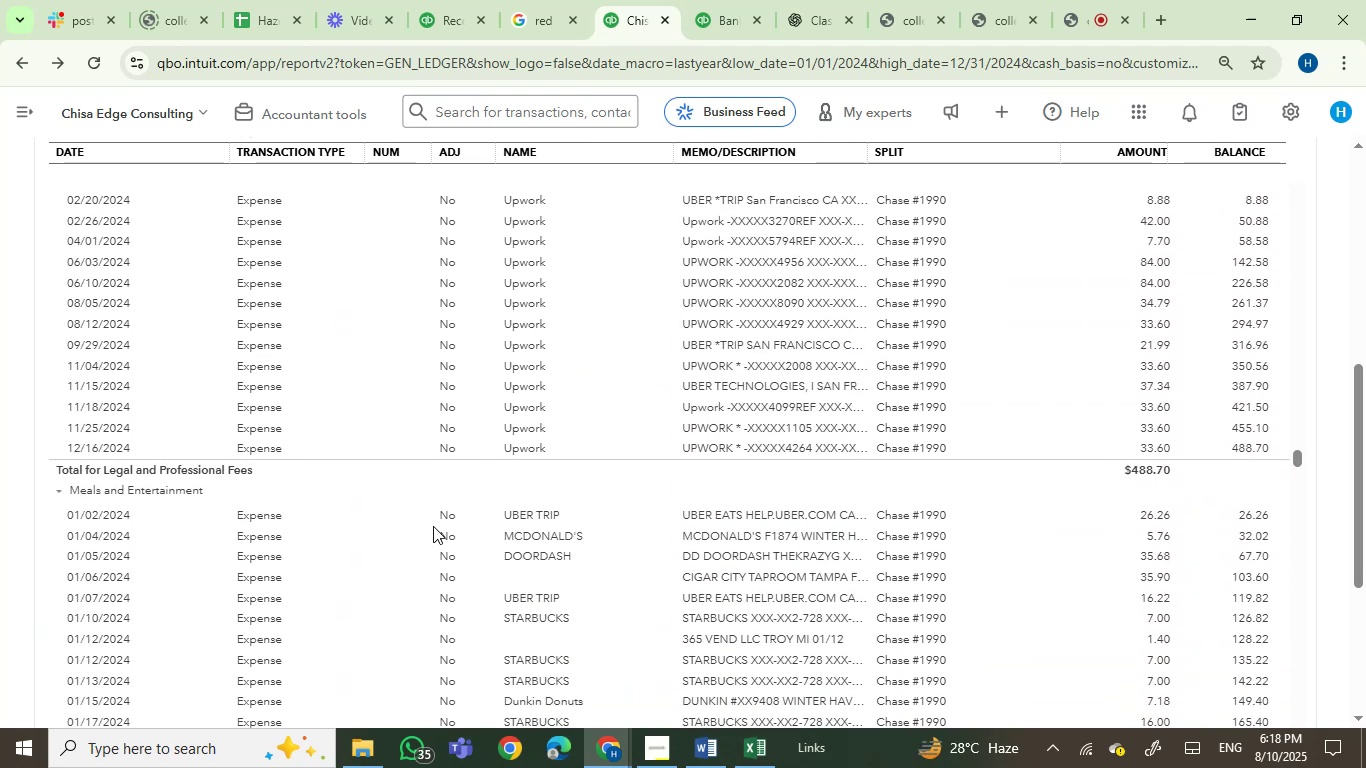 
scroll: coordinate [433, 526], scroll_direction: up, amount: 2.0
 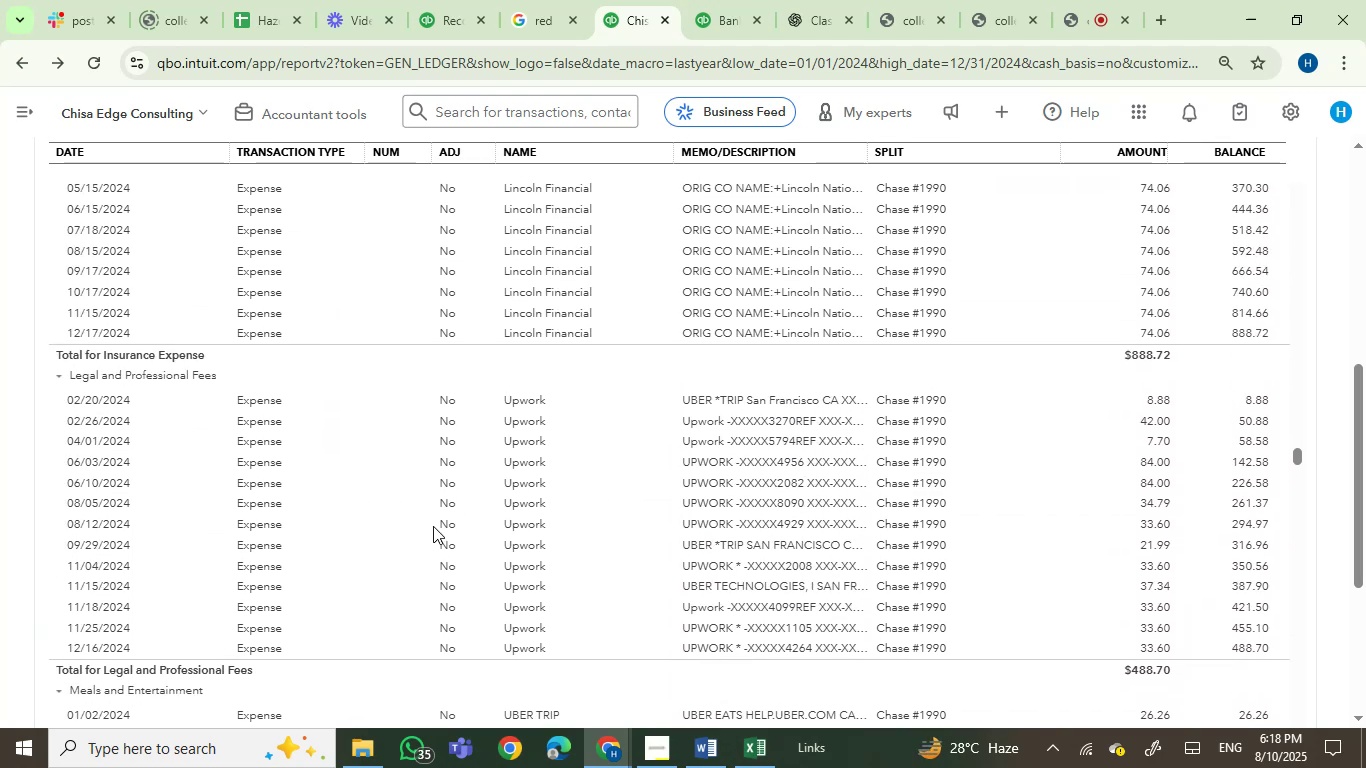 
scroll: coordinate [556, 543], scroll_direction: down, amount: 38.0
 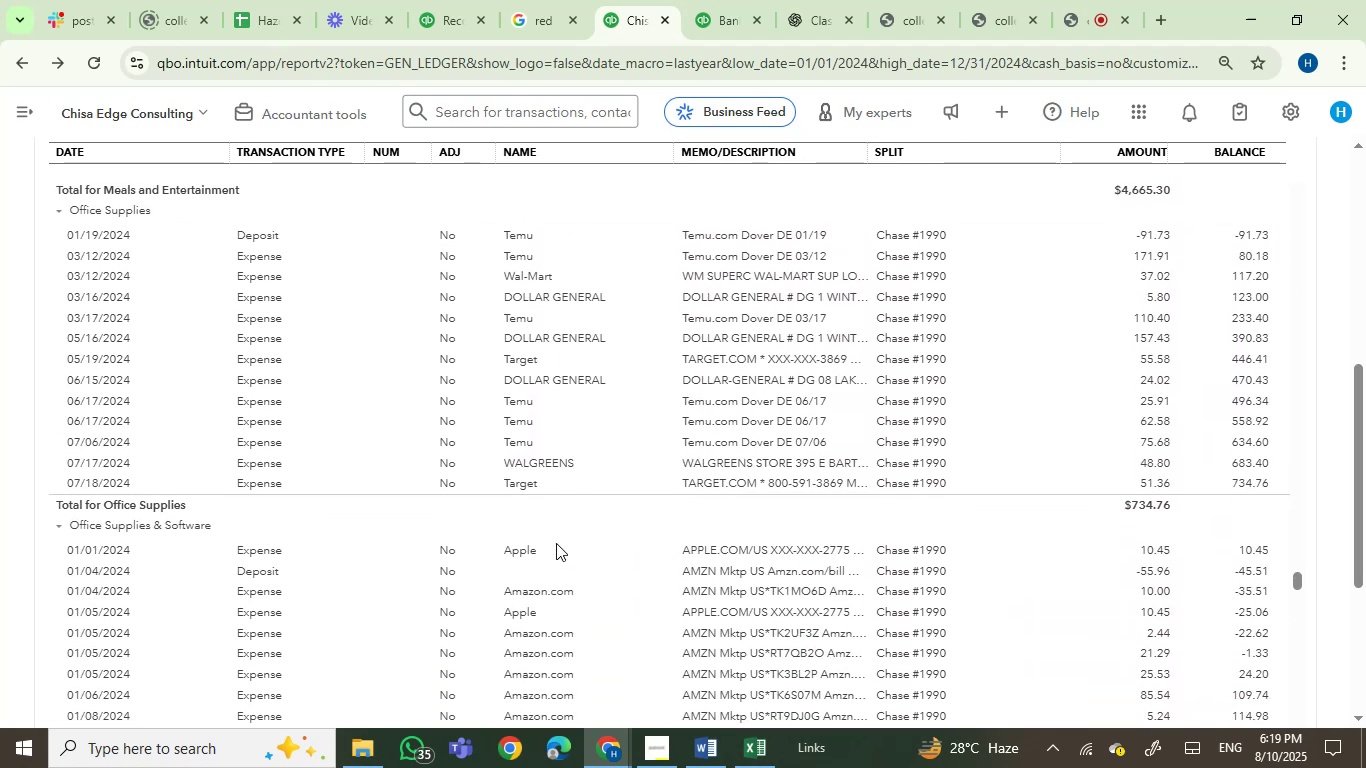 
scroll: coordinate [556, 543], scroll_direction: down, amount: 4.0
 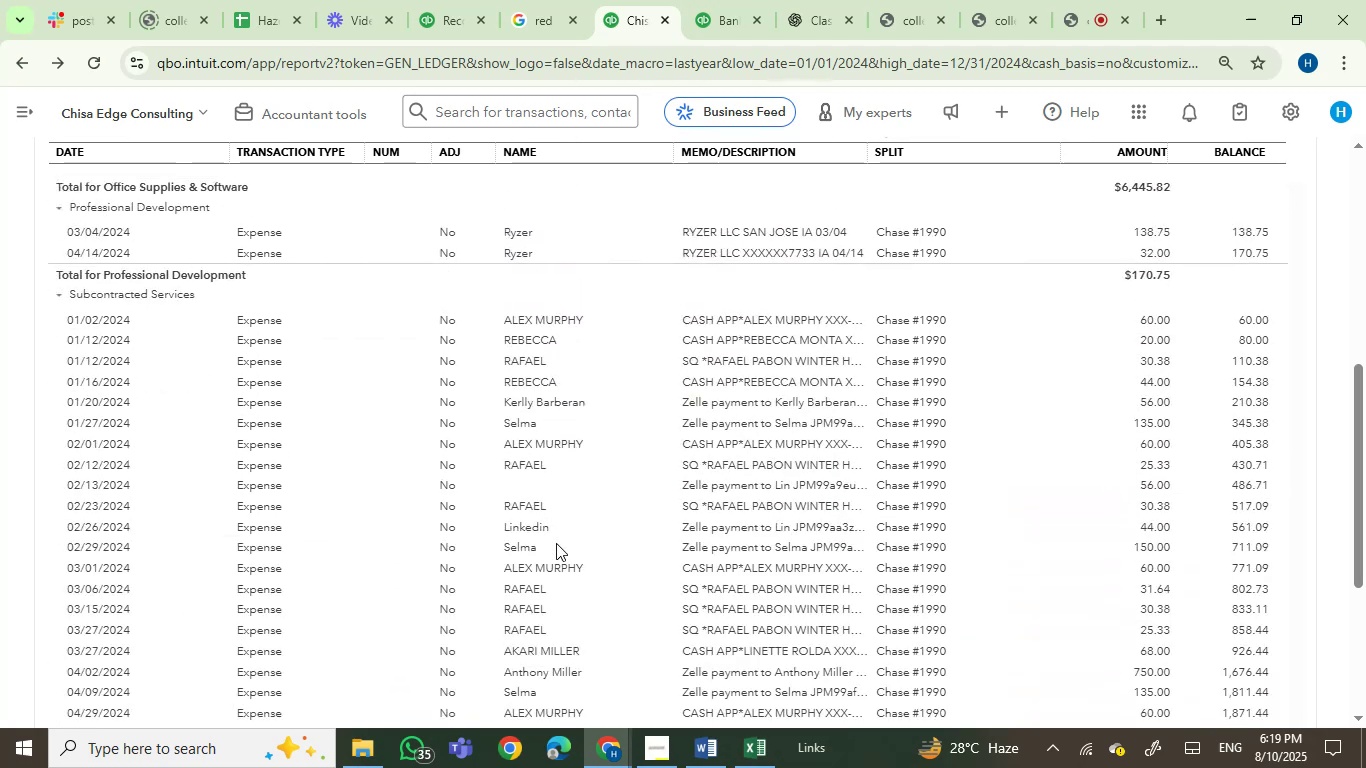 
scroll: coordinate [556, 543], scroll_direction: up, amount: 1.0
 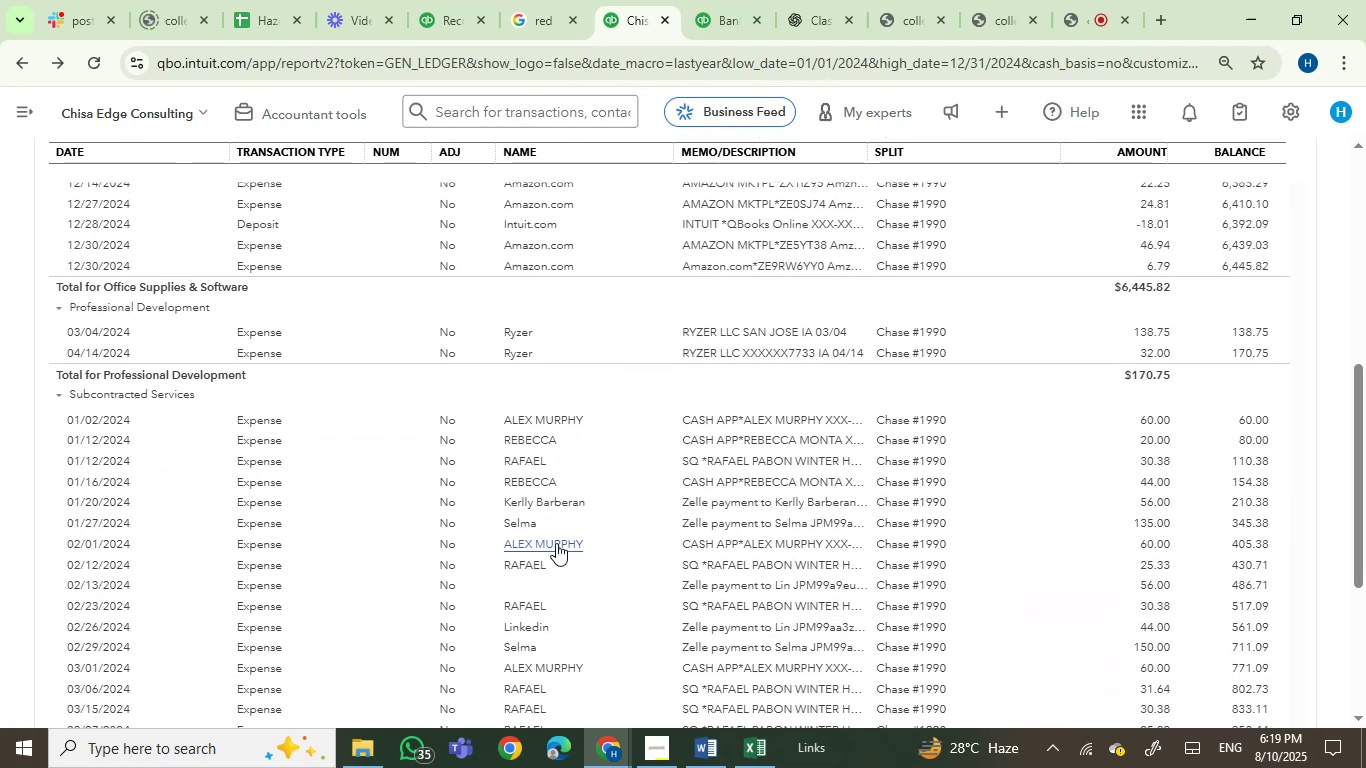 
scroll: coordinate [681, 522], scroll_direction: down, amount: 29.0
 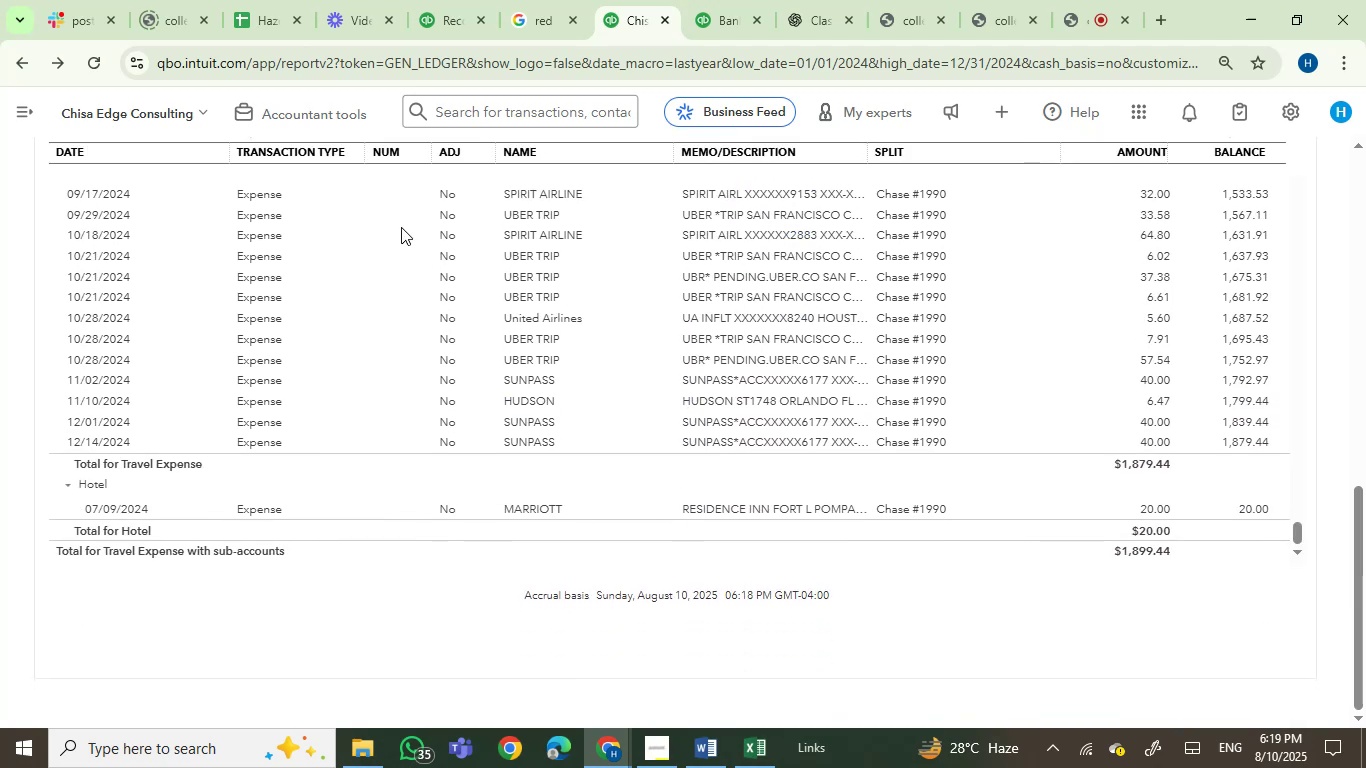 
left_click([714, 11])
 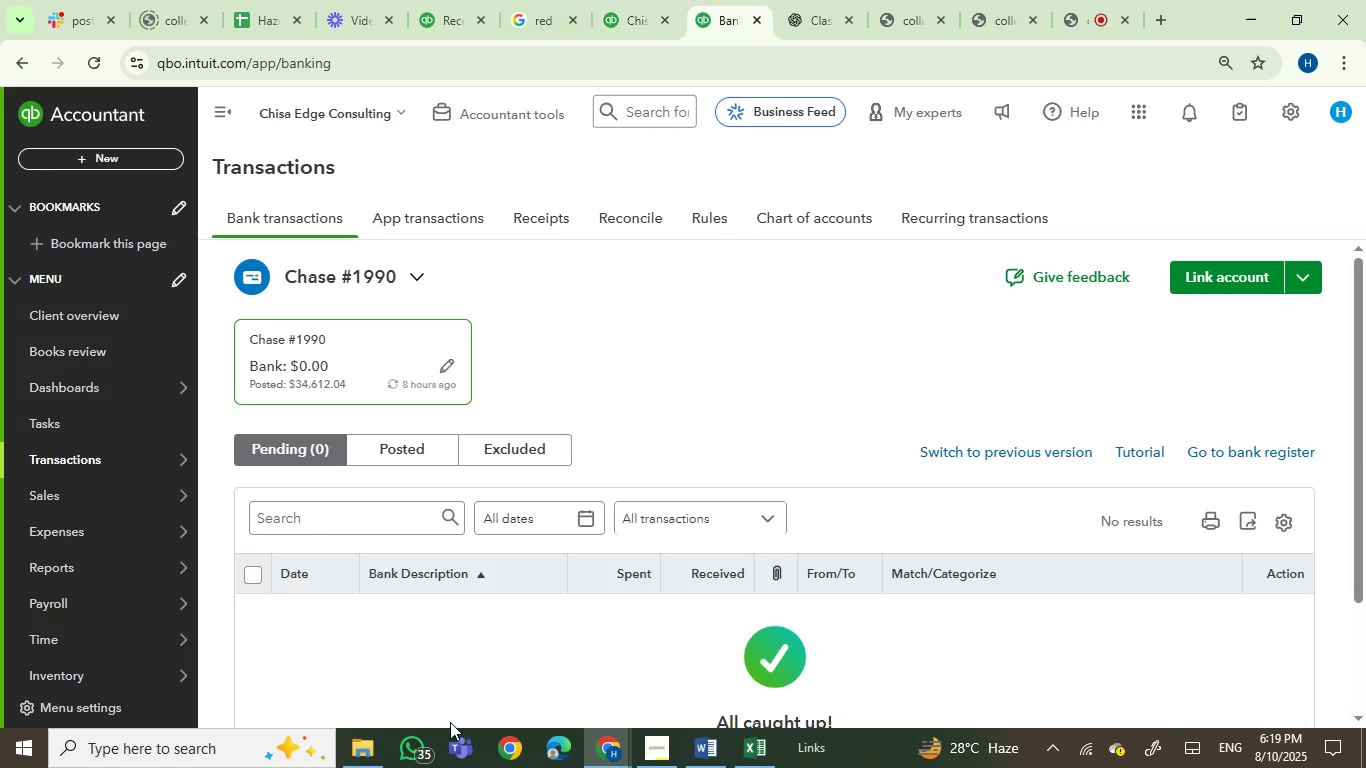 
left_click([371, 739])
 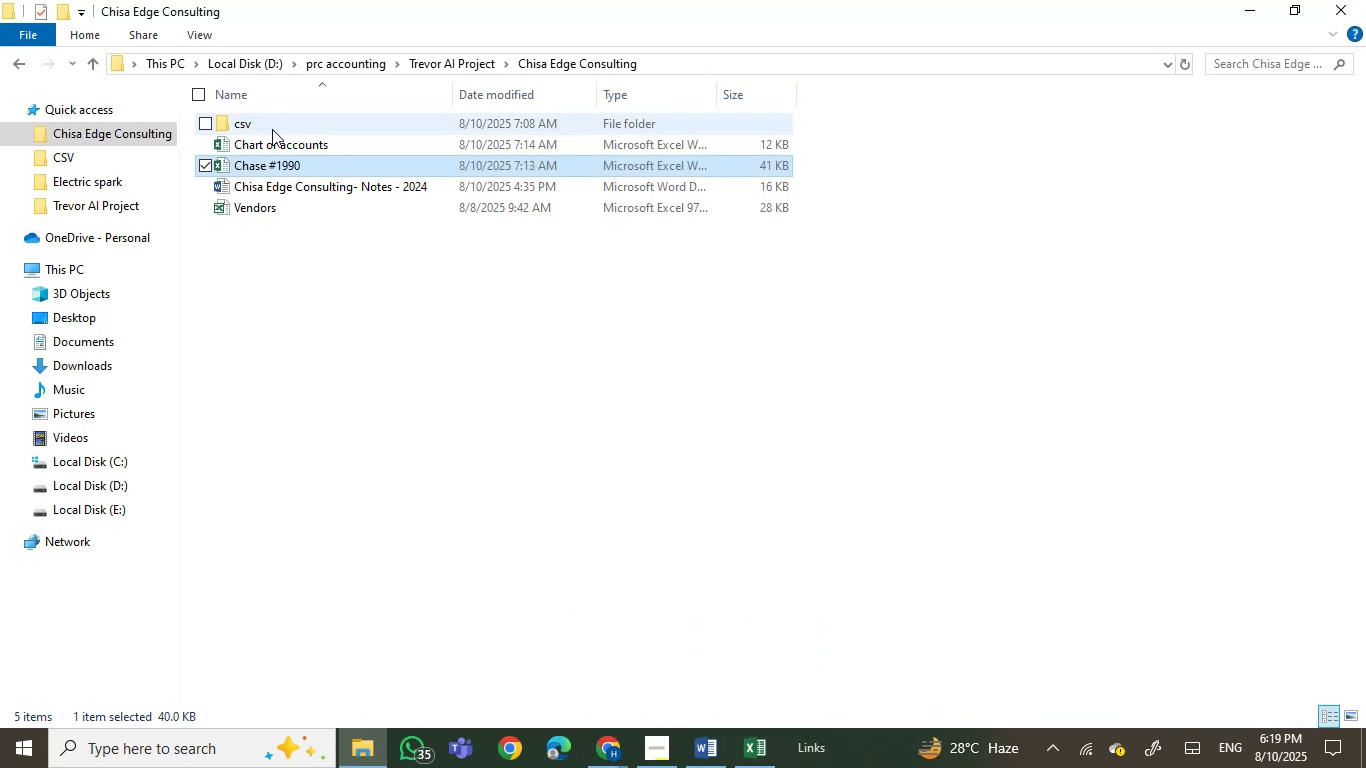 
double_click([271, 129])
 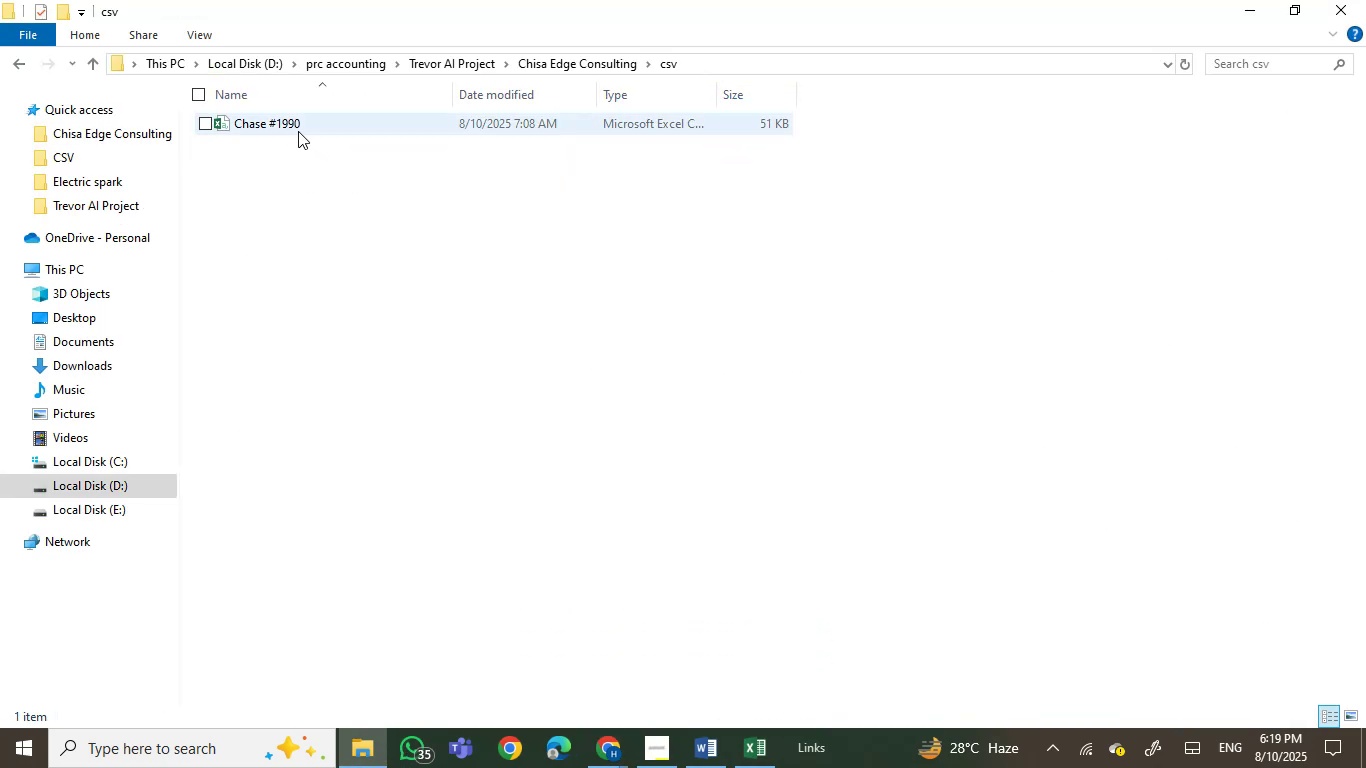 
double_click([271, 119])
 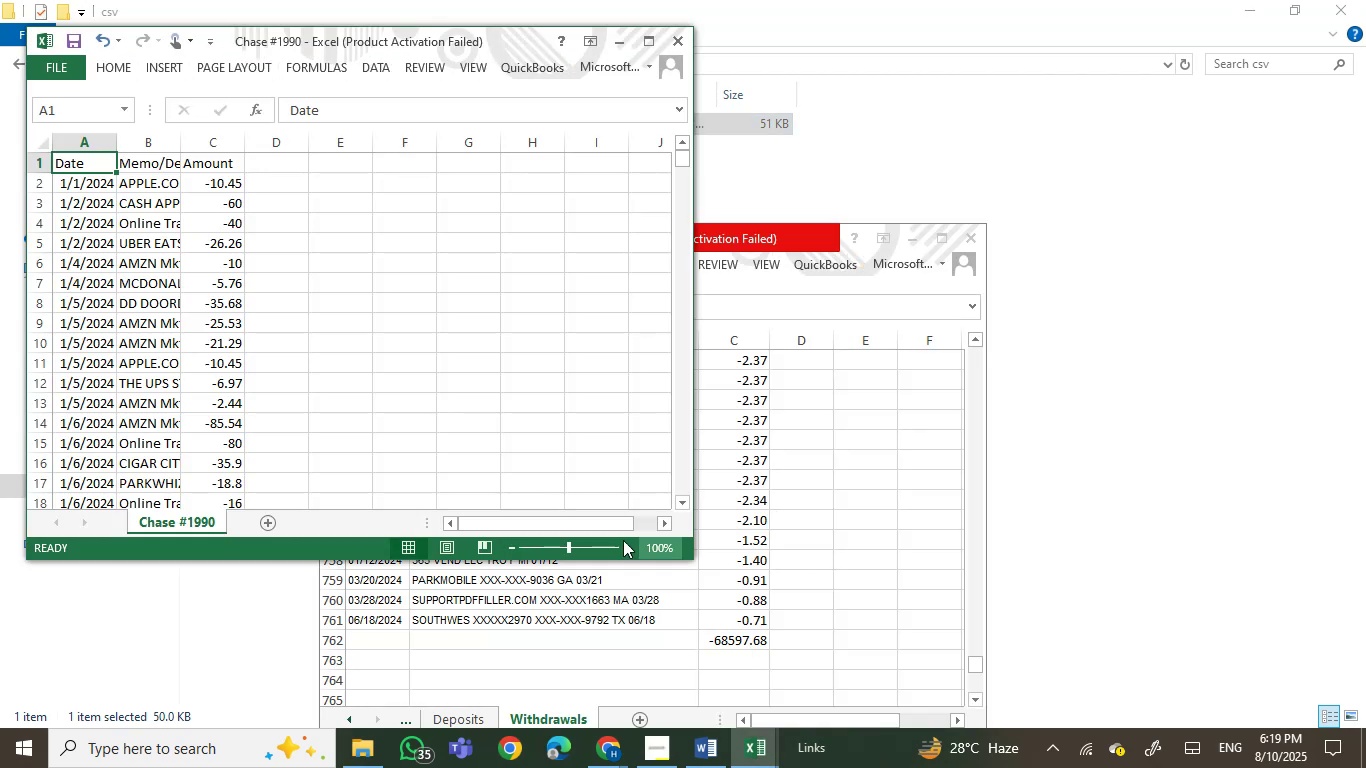 
wait(6.34)
 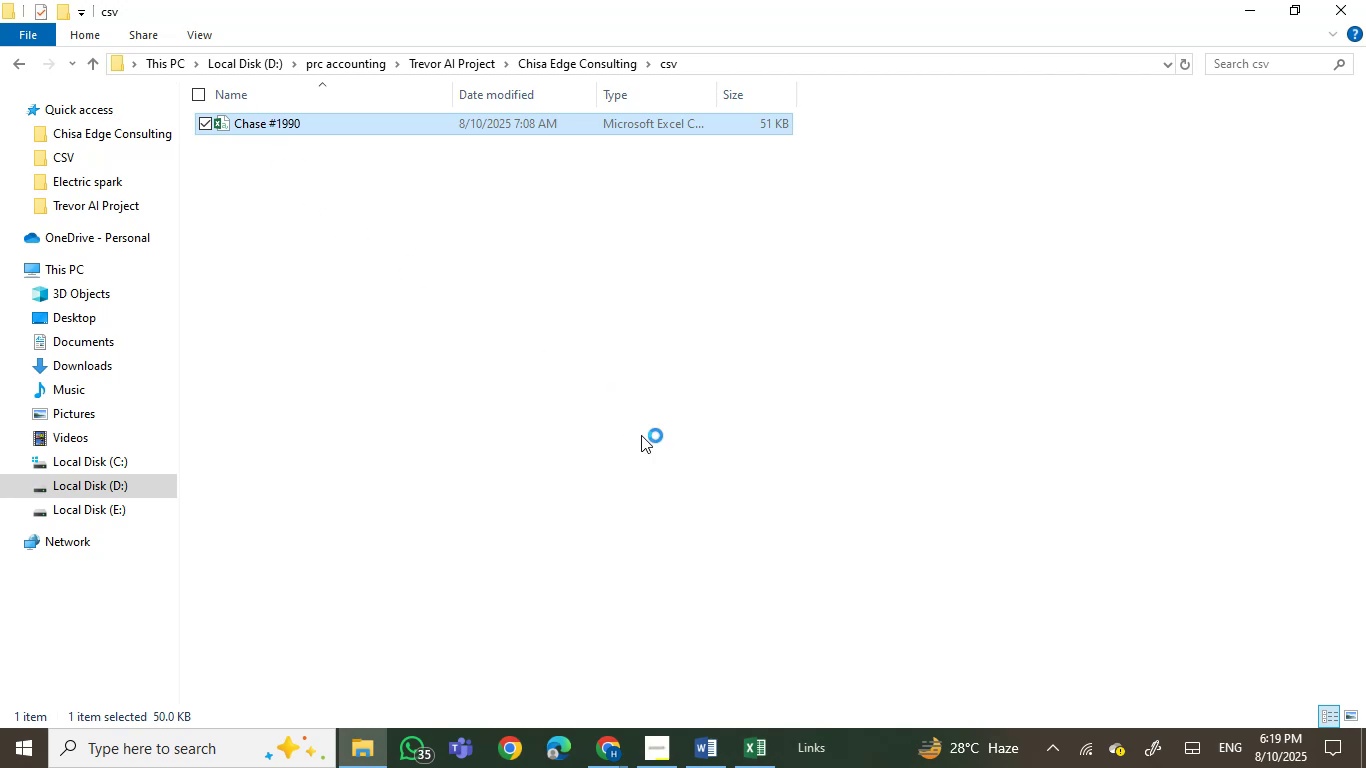 
left_click_drag(start_coordinate=[682, 158], to_coordinate=[666, 463])
 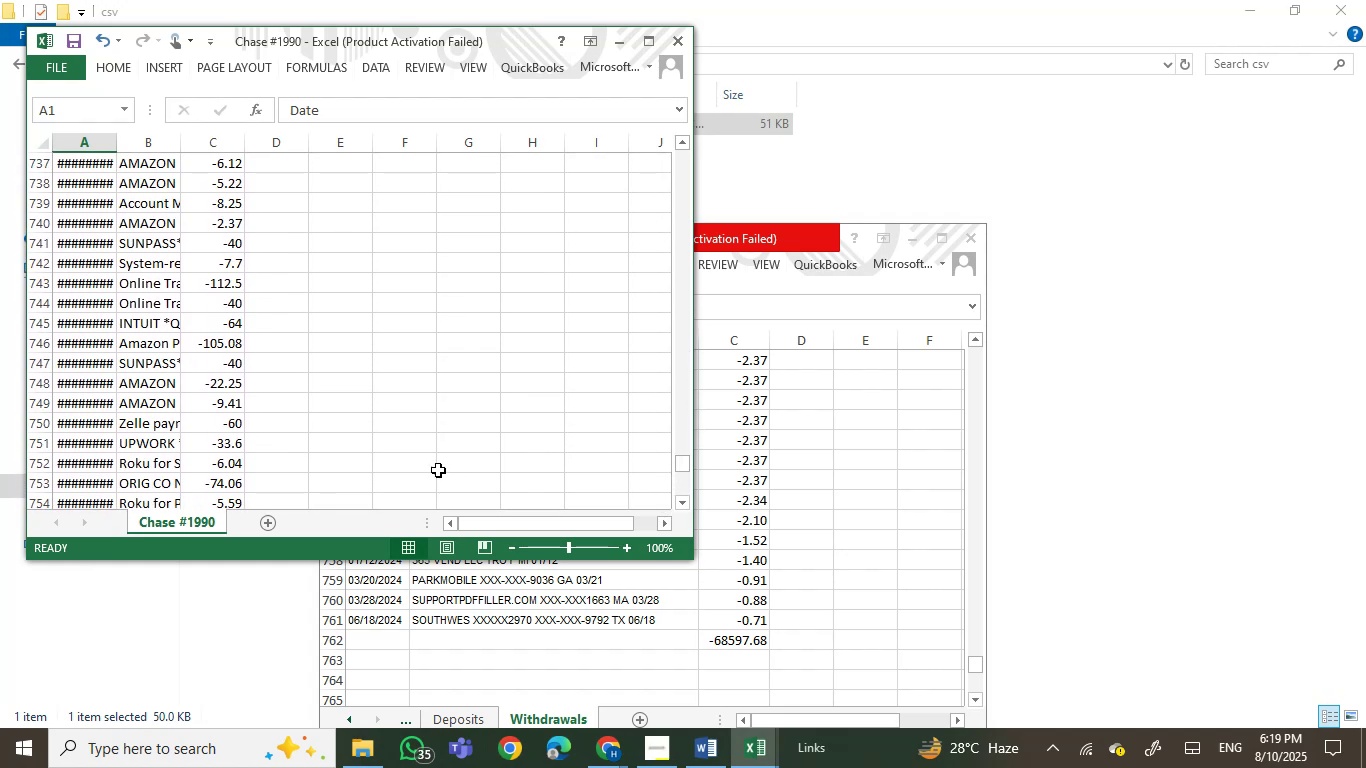 
scroll: coordinate [416, 473], scroll_direction: down, amount: 2.0
 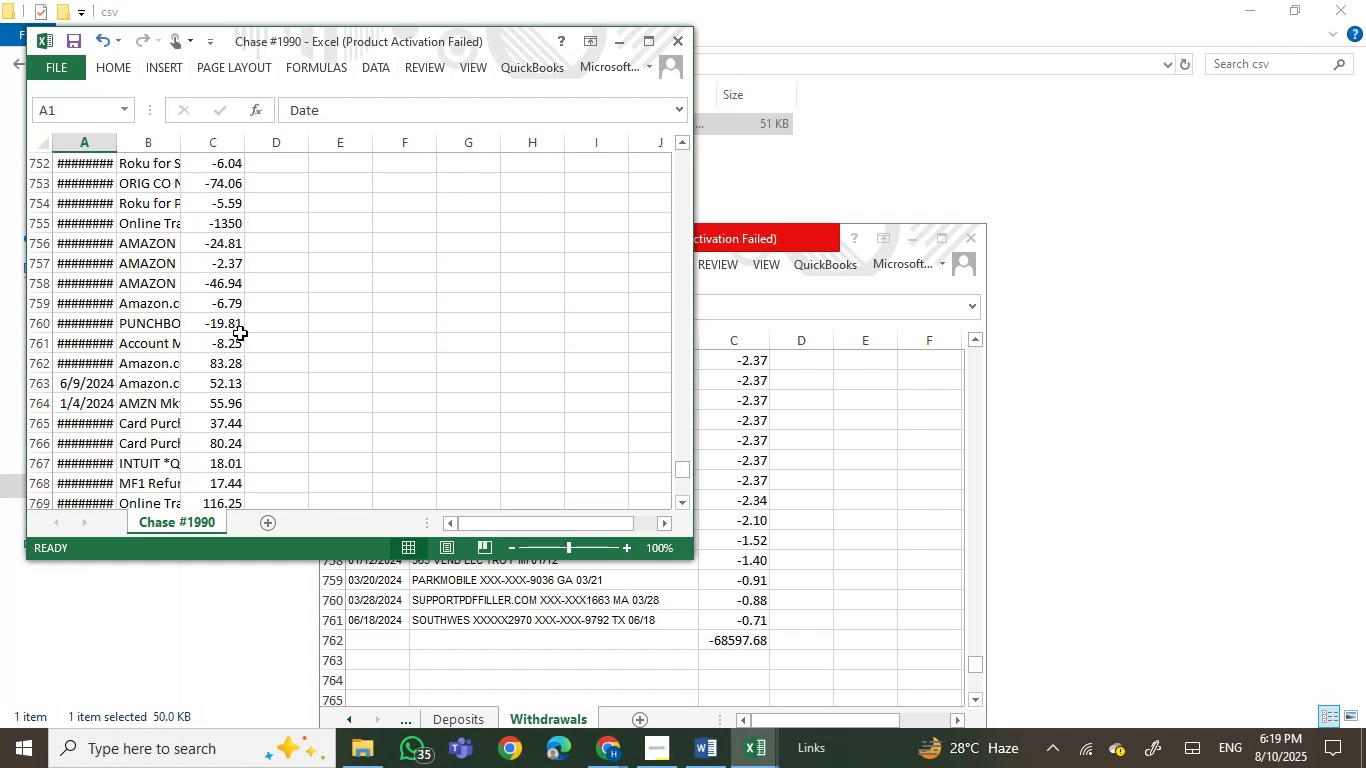 
left_click([266, 347])
 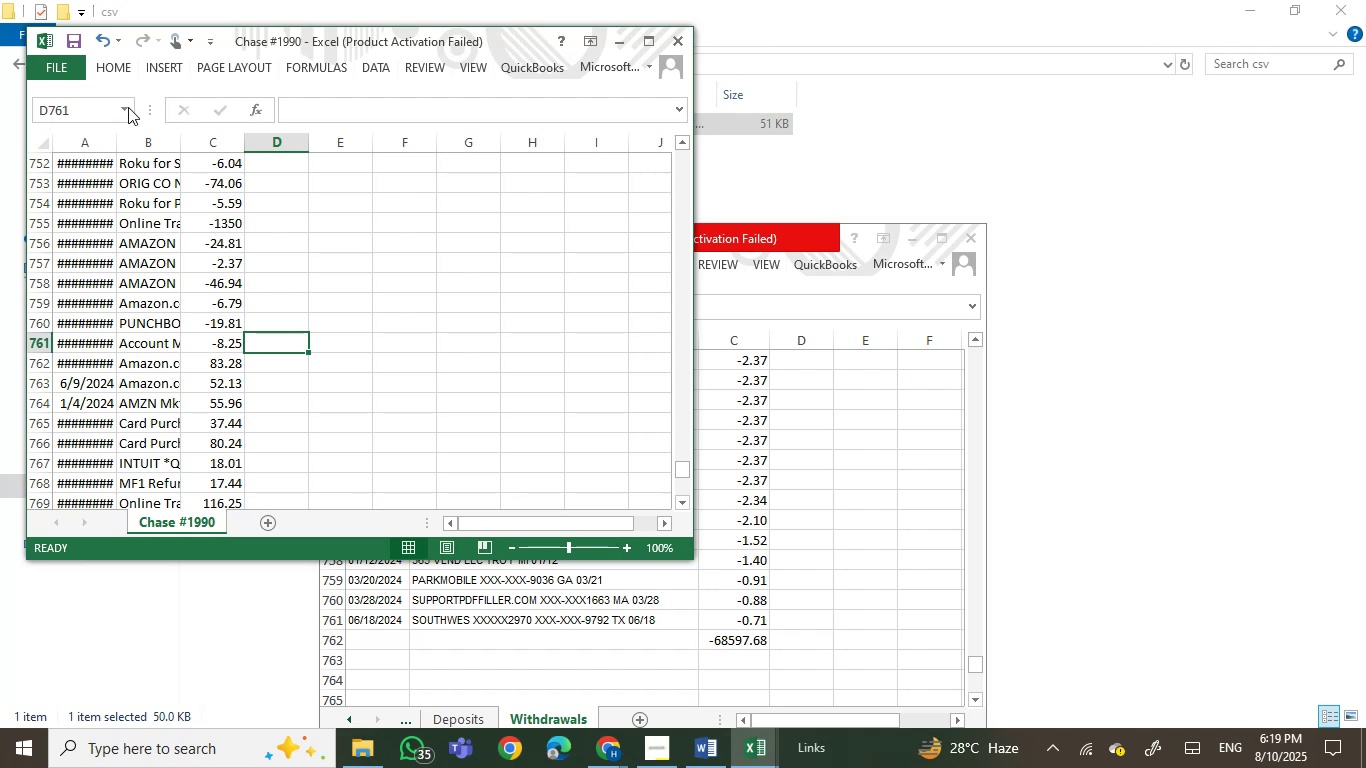 
left_click([122, 69])
 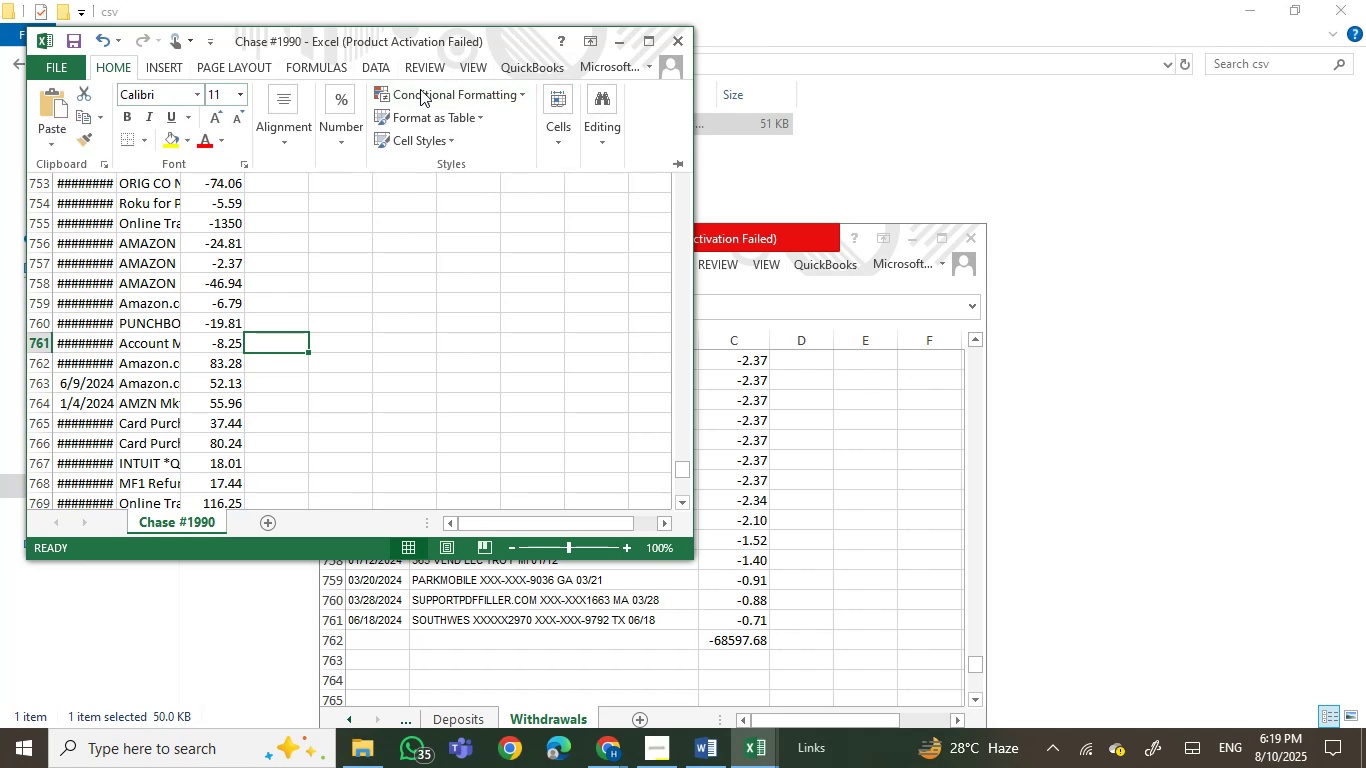 
left_click([650, 30])
 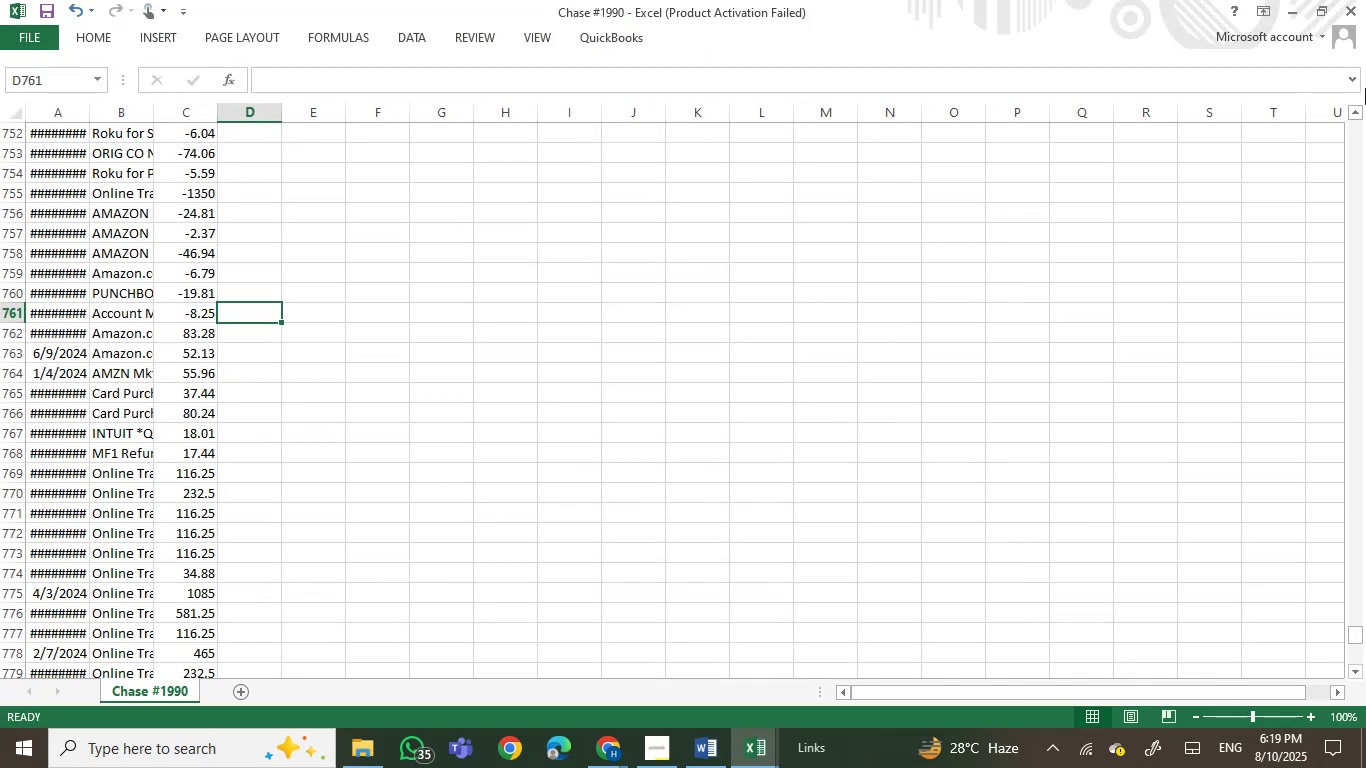 
left_click([1357, 80])
 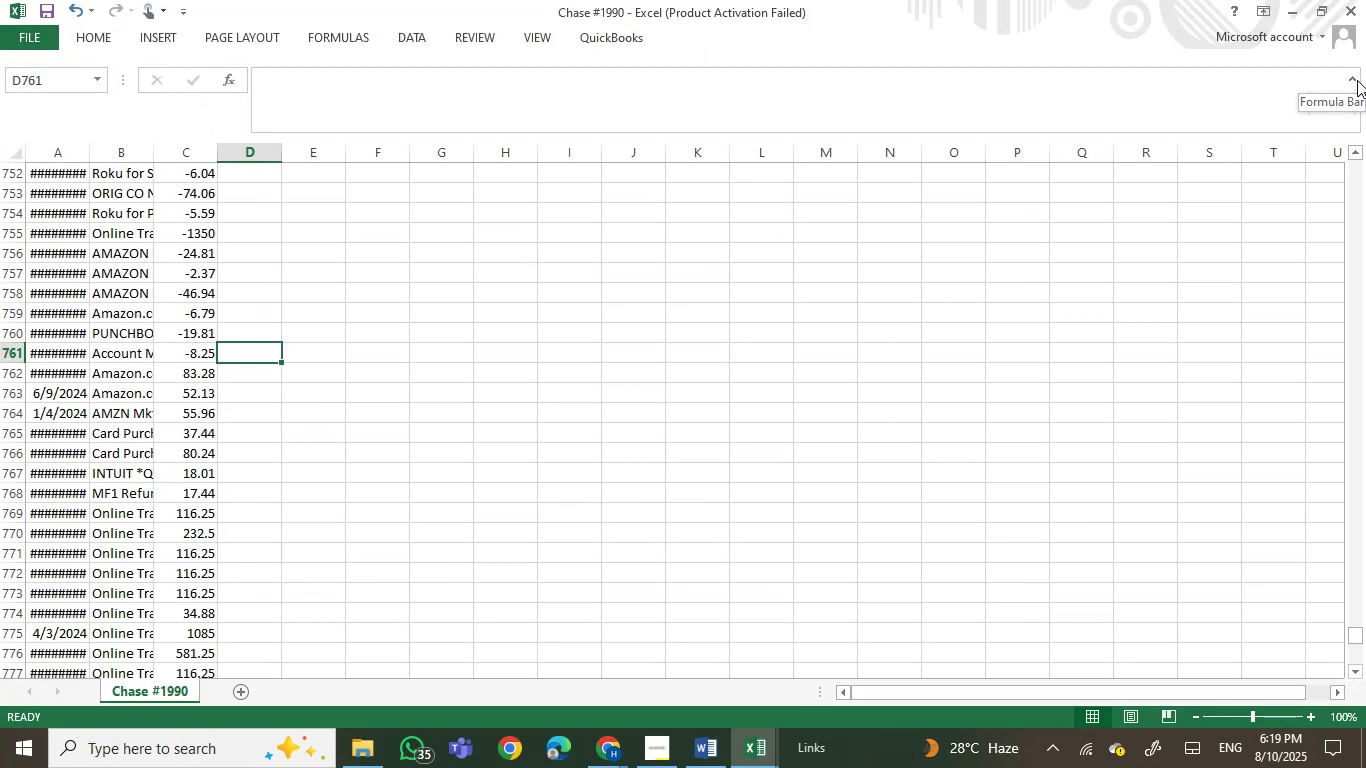 
left_click([1357, 80])
 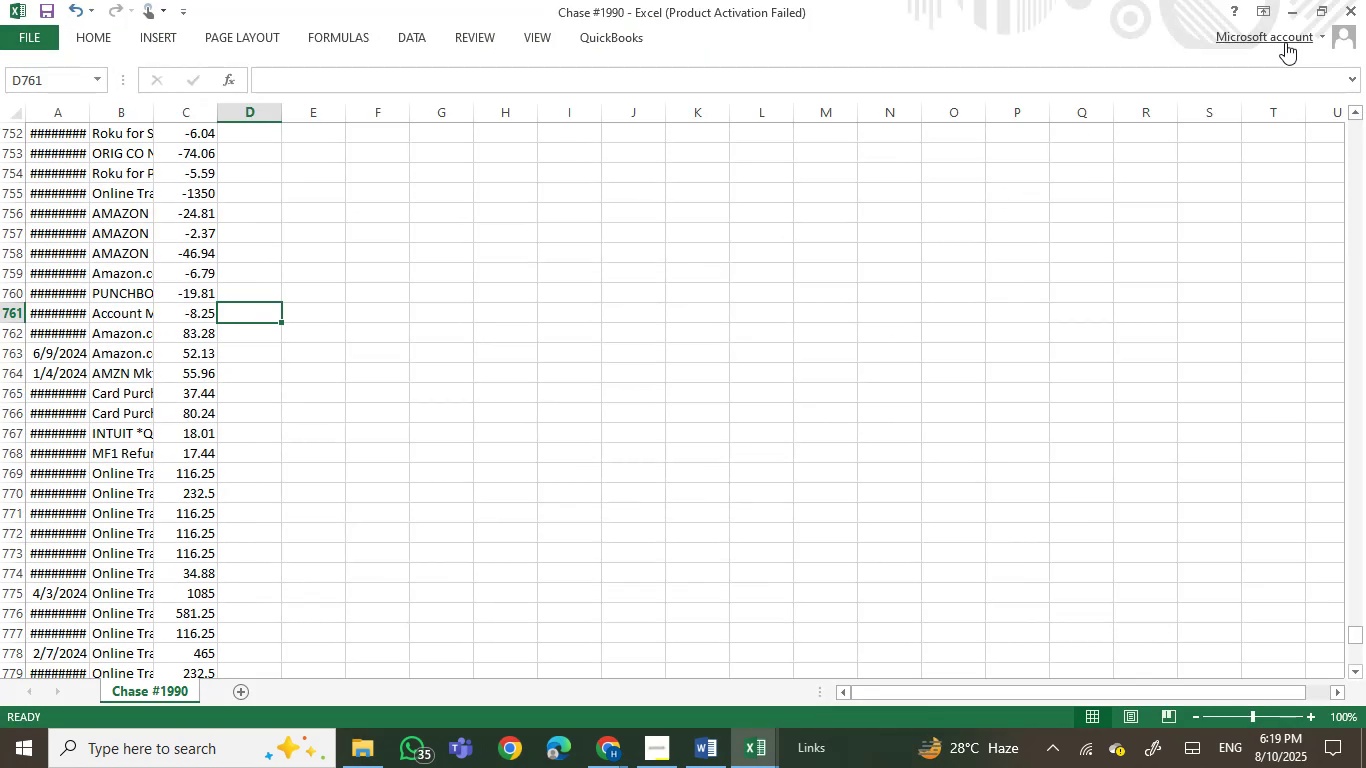 
left_click([1248, 68])
 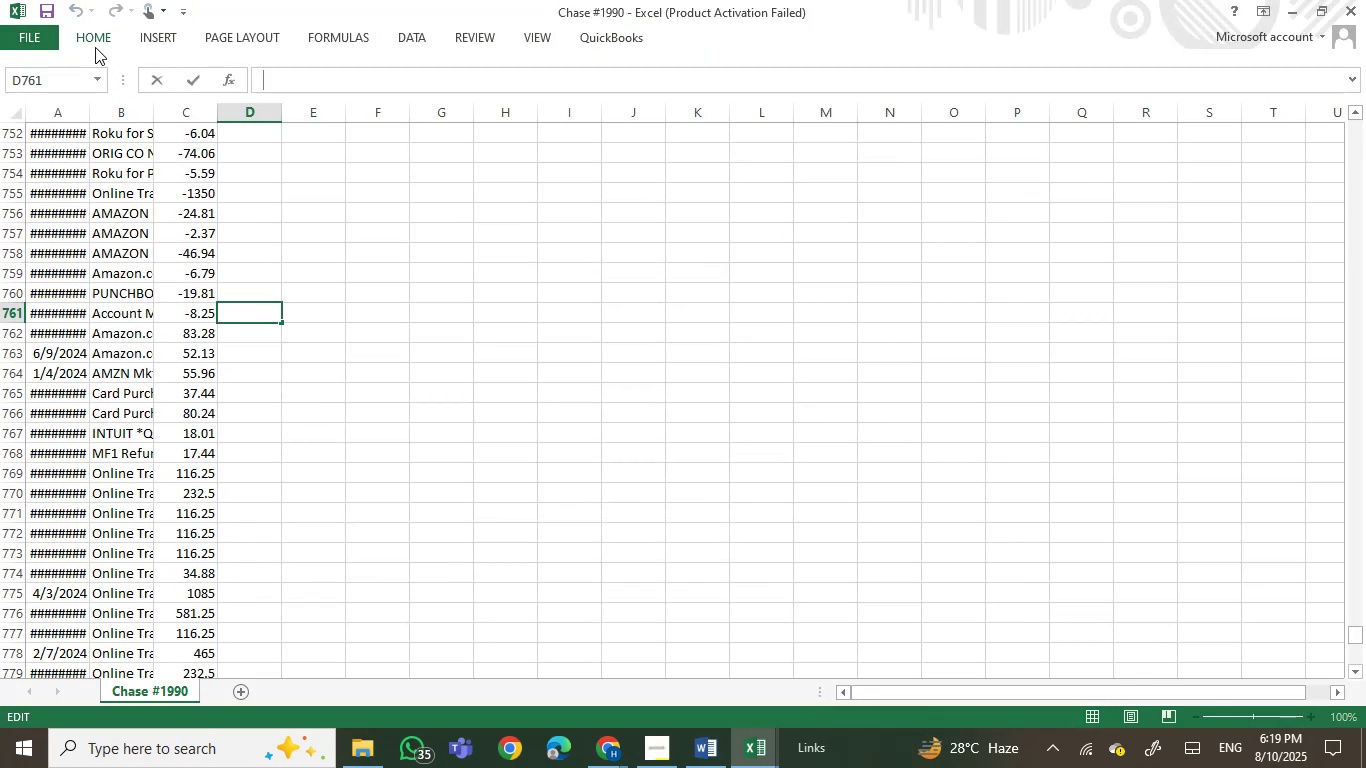 
left_click([96, 37])
 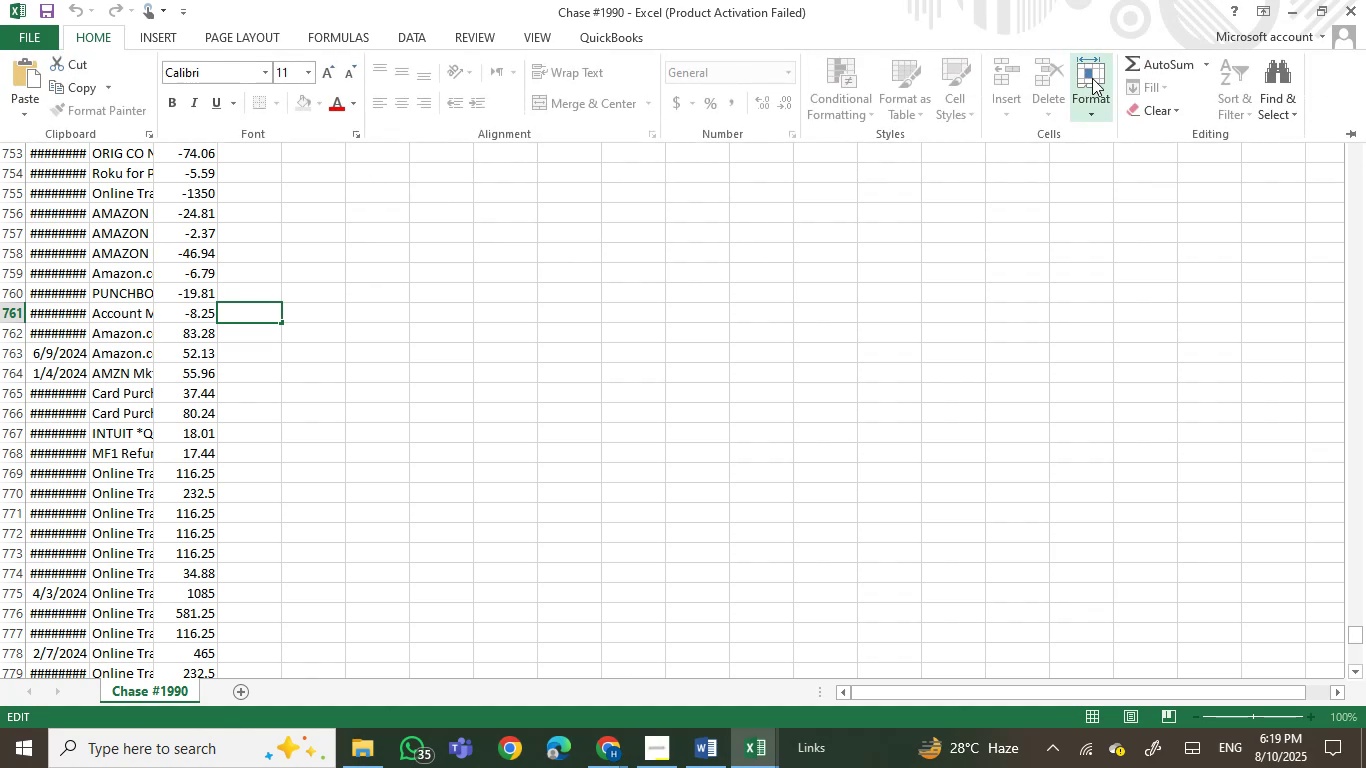 
left_click([1160, 60])
 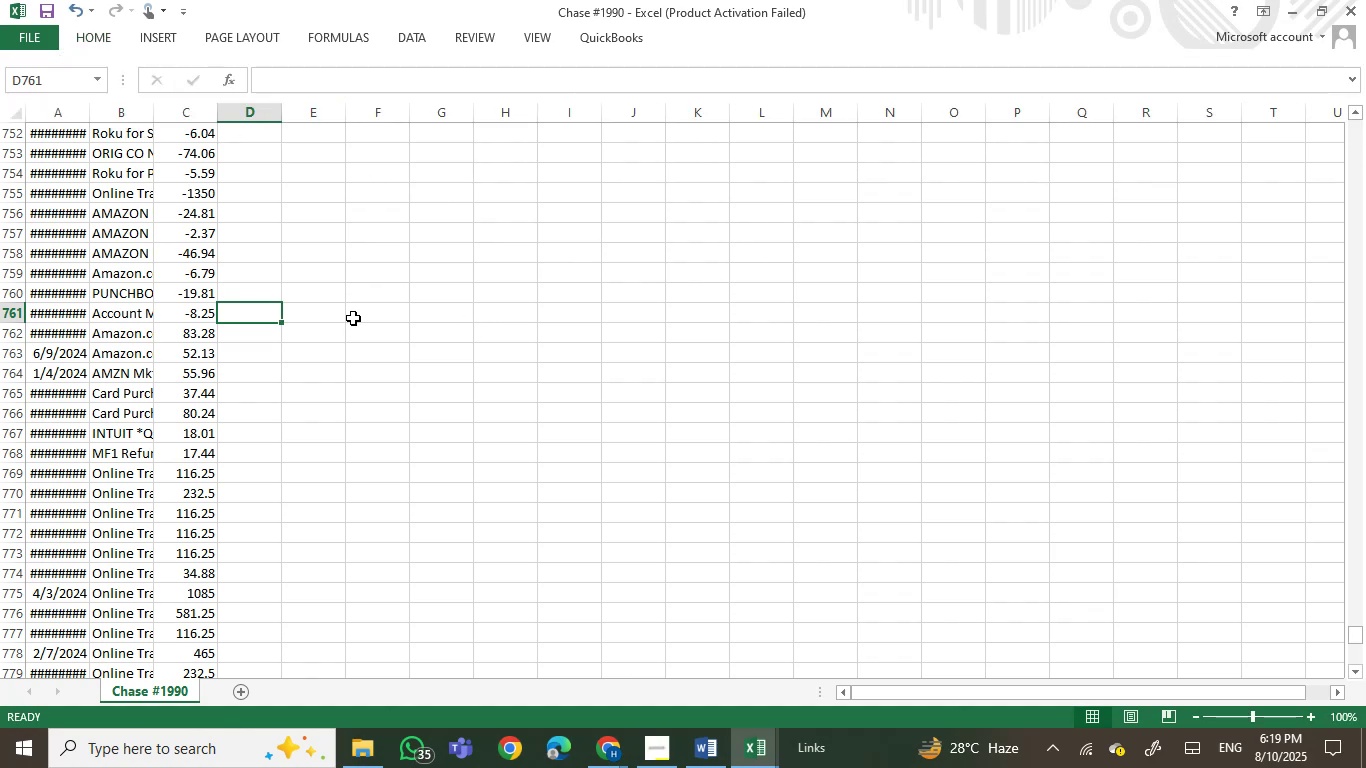 
left_click([99, 29])
 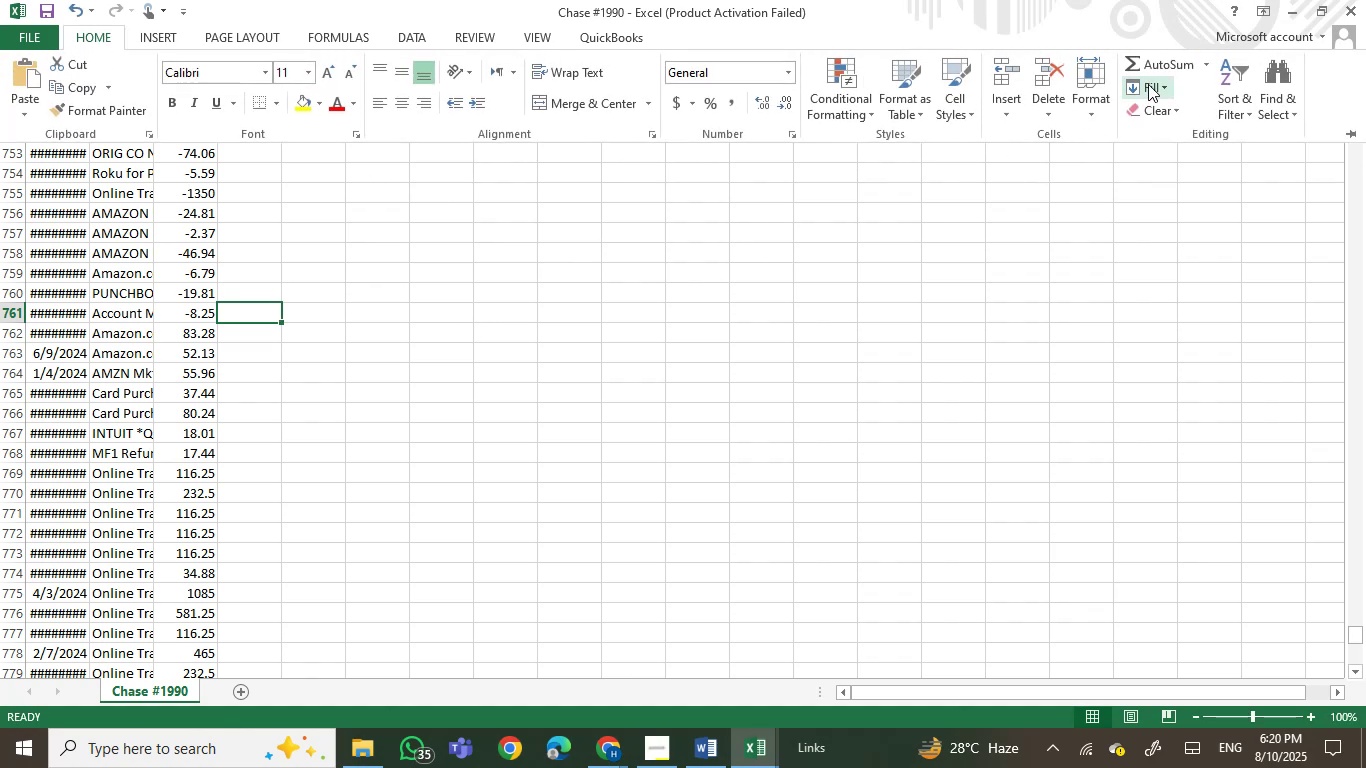 
left_click([1159, 64])
 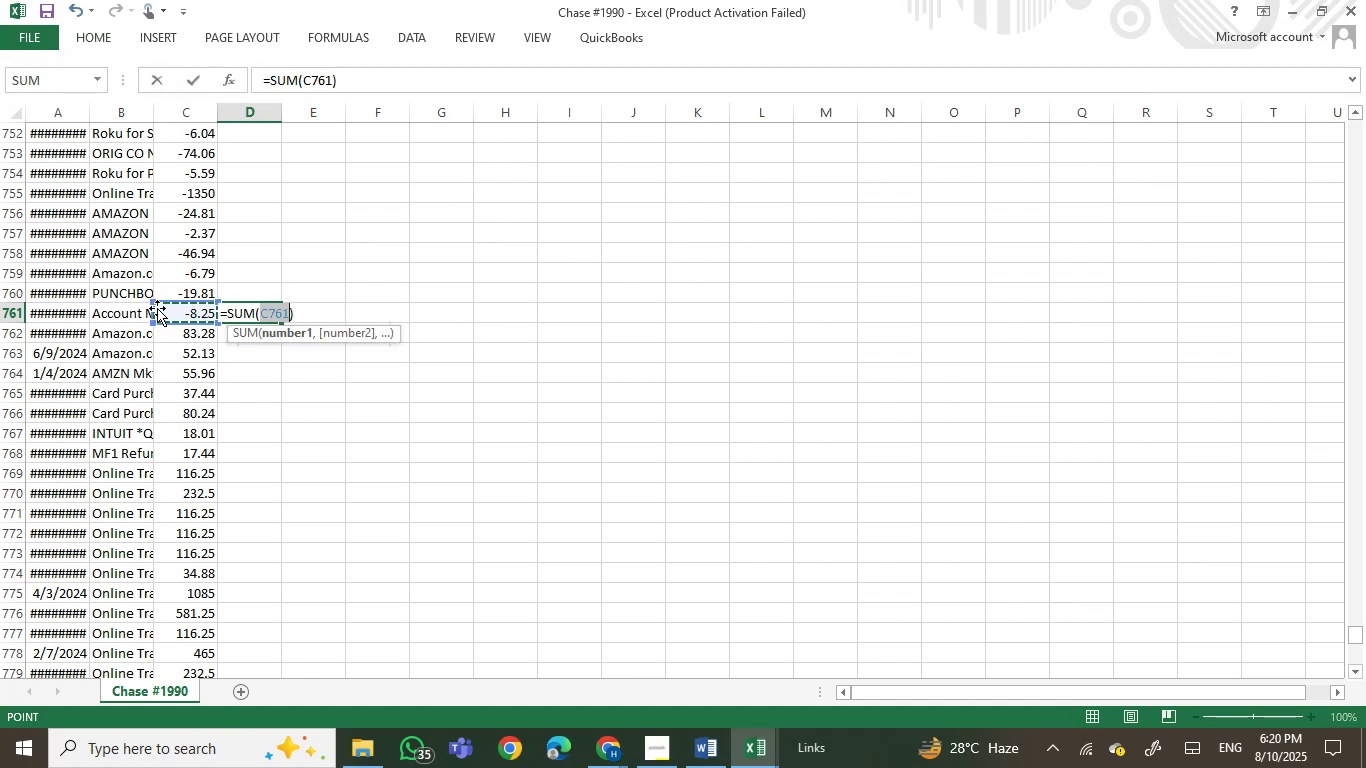 
left_click_drag(start_coordinate=[153, 298], to_coordinate=[176, 302])
 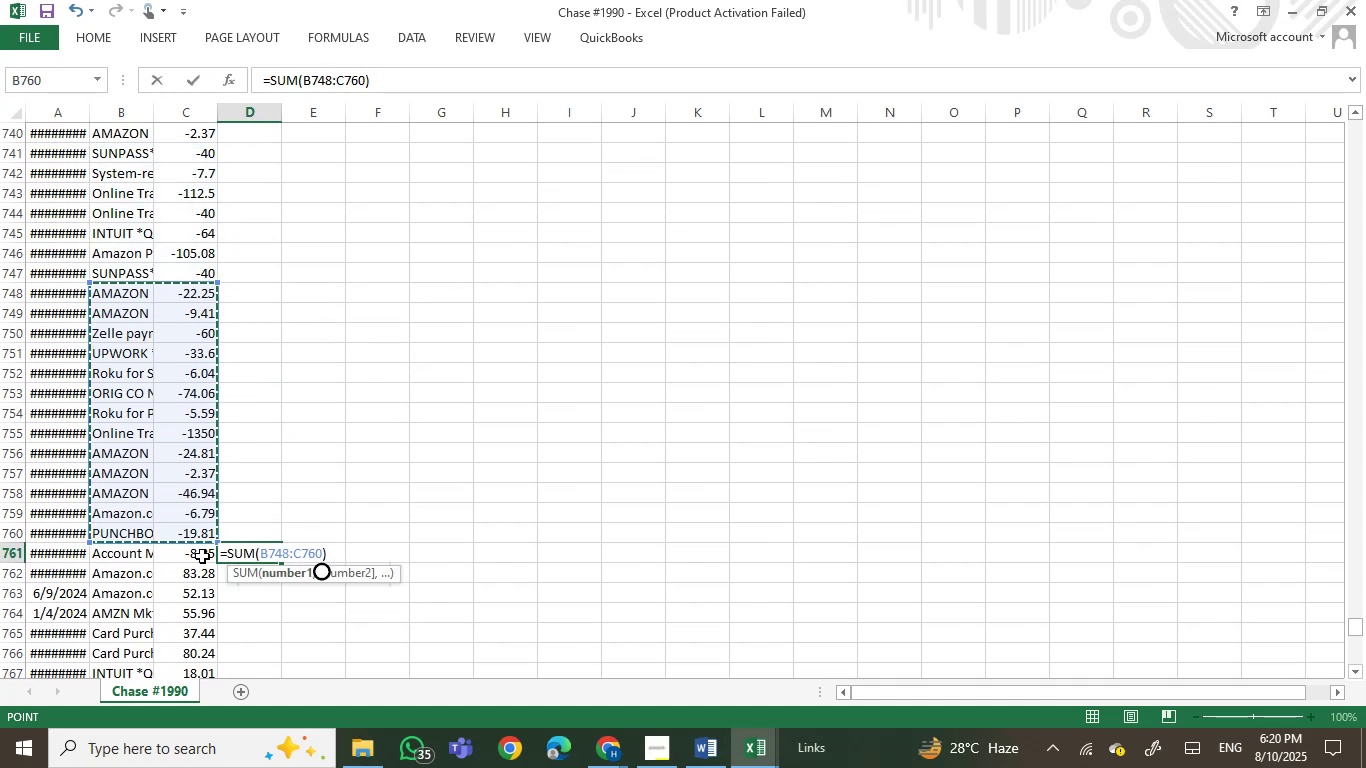 
left_click([202, 555])
 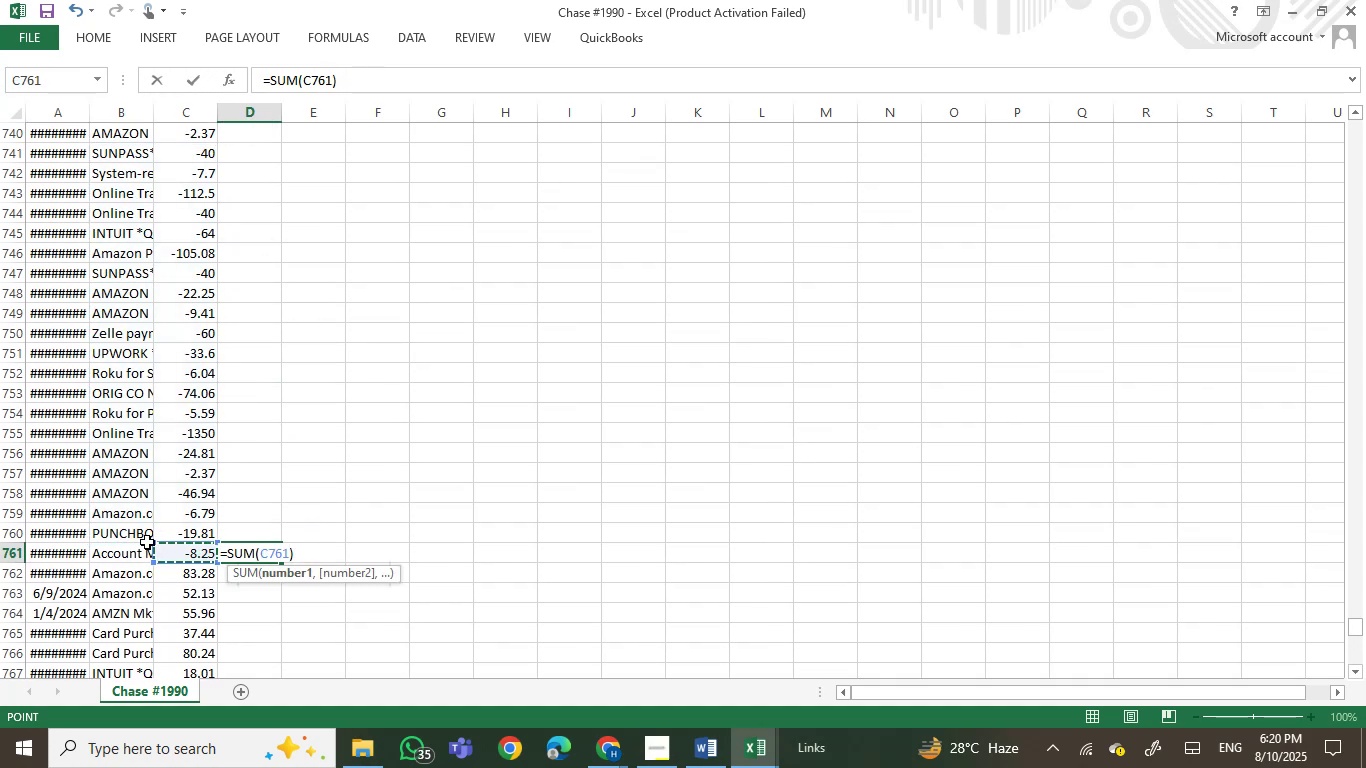 
left_click_drag(start_coordinate=[154, 542], to_coordinate=[201, 146])
 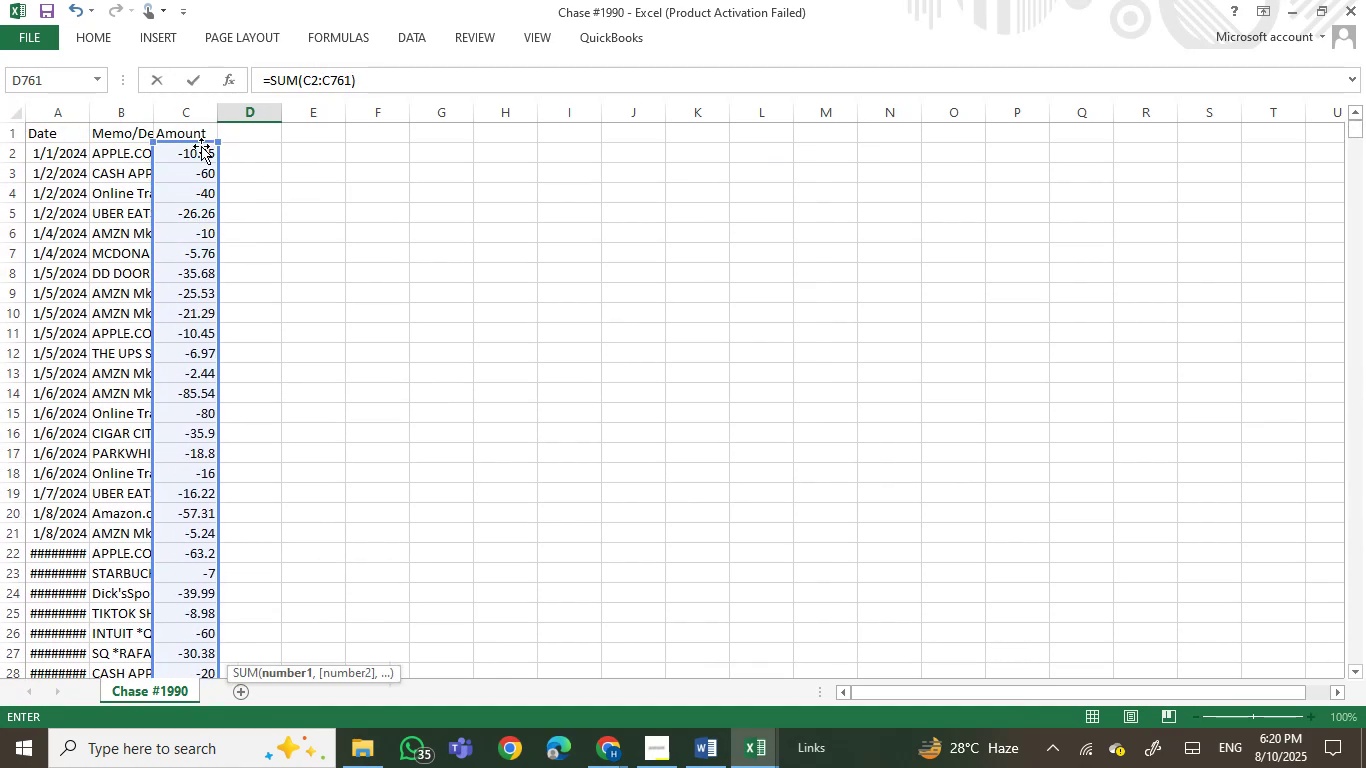 
key(Enter)
 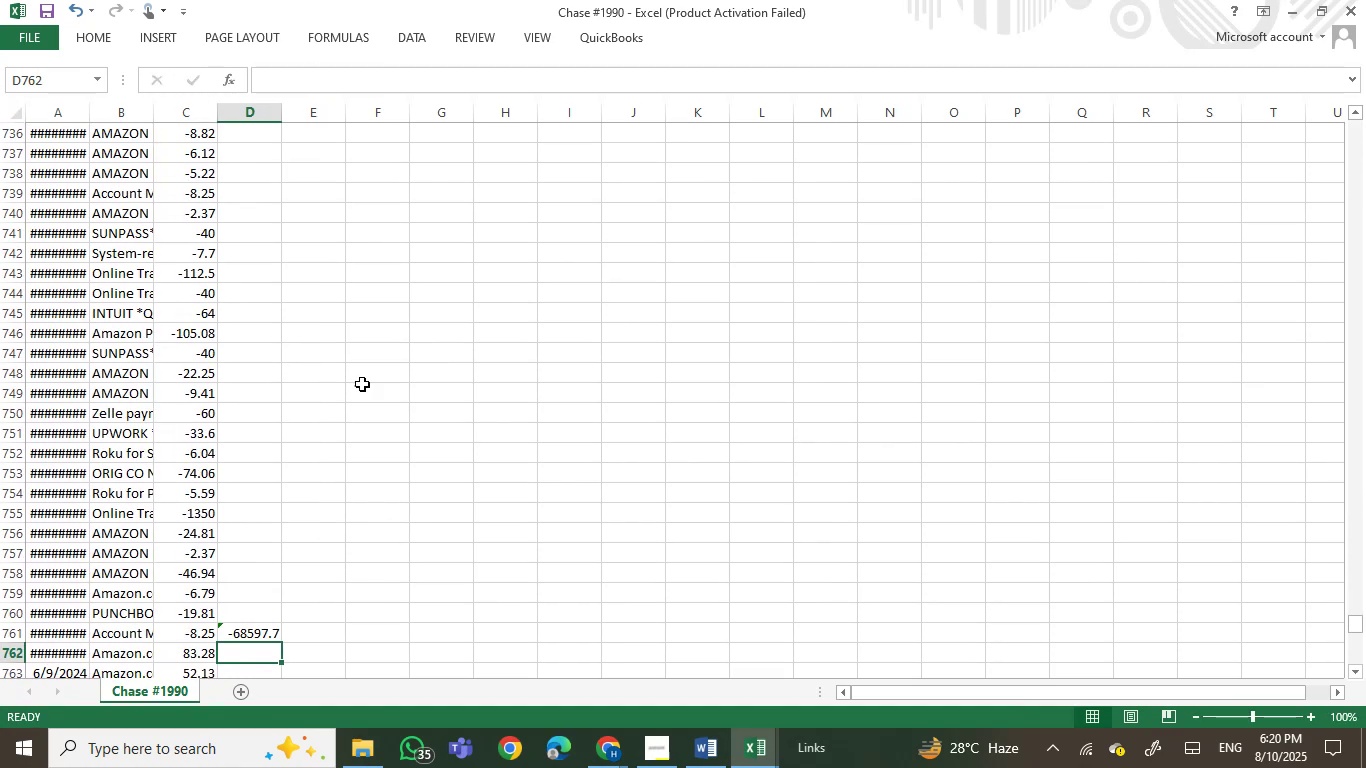 
scroll: coordinate [449, 431], scroll_direction: down, amount: 2.0
 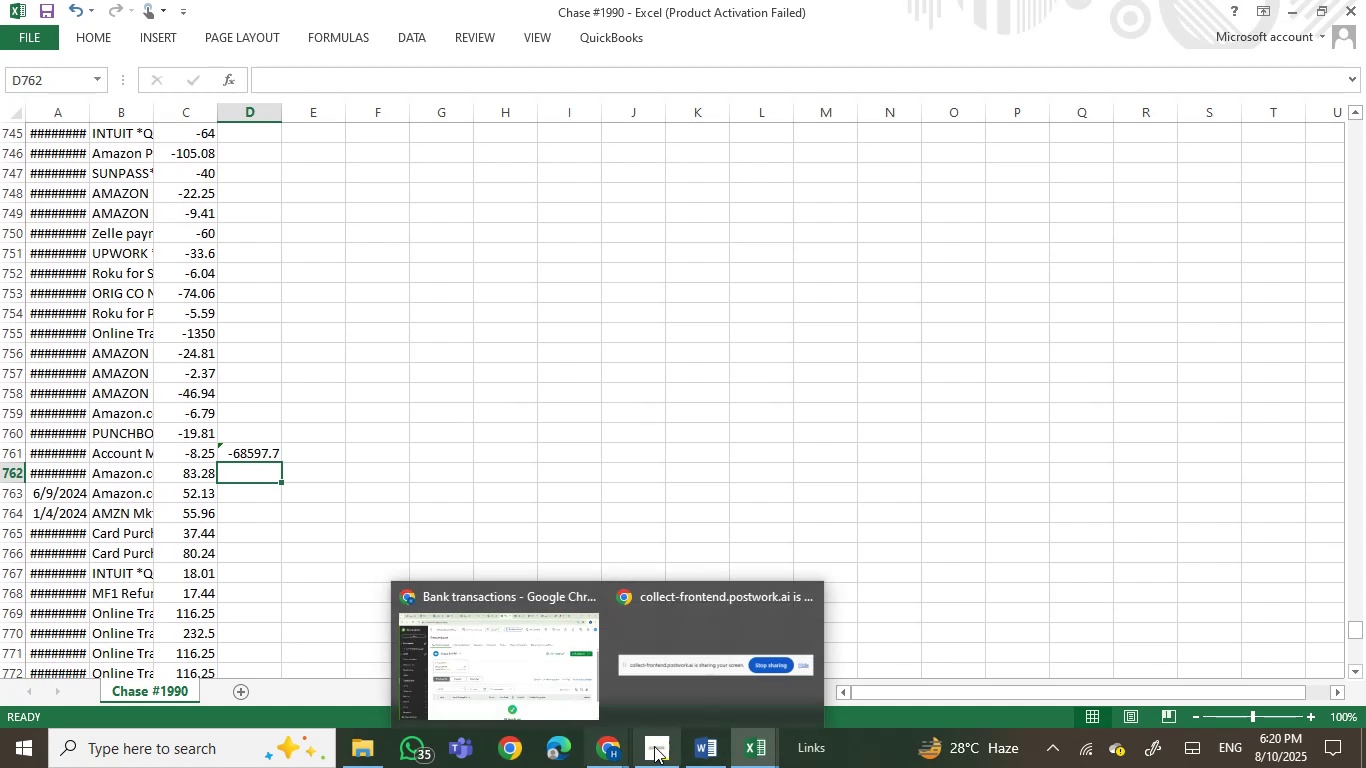 
left_click([732, 748])
 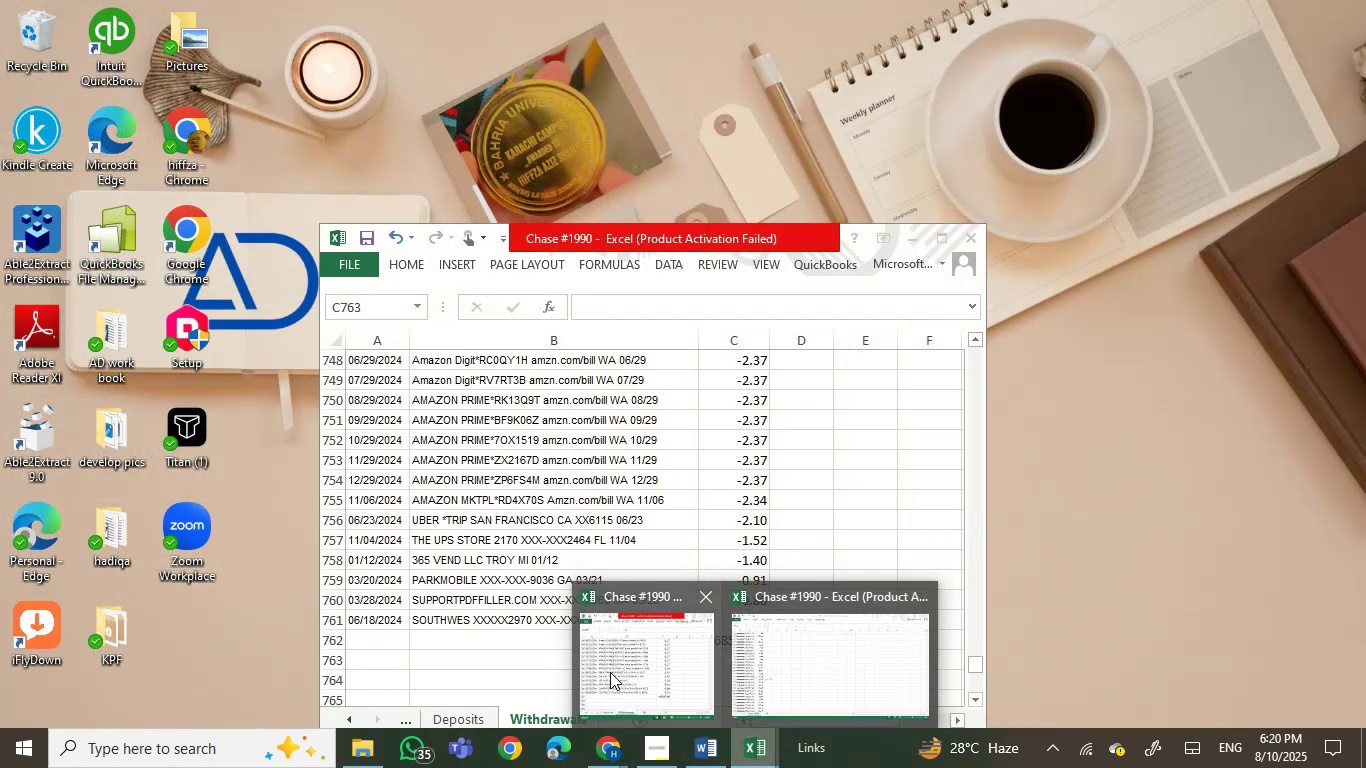 
left_click([610, 672])
 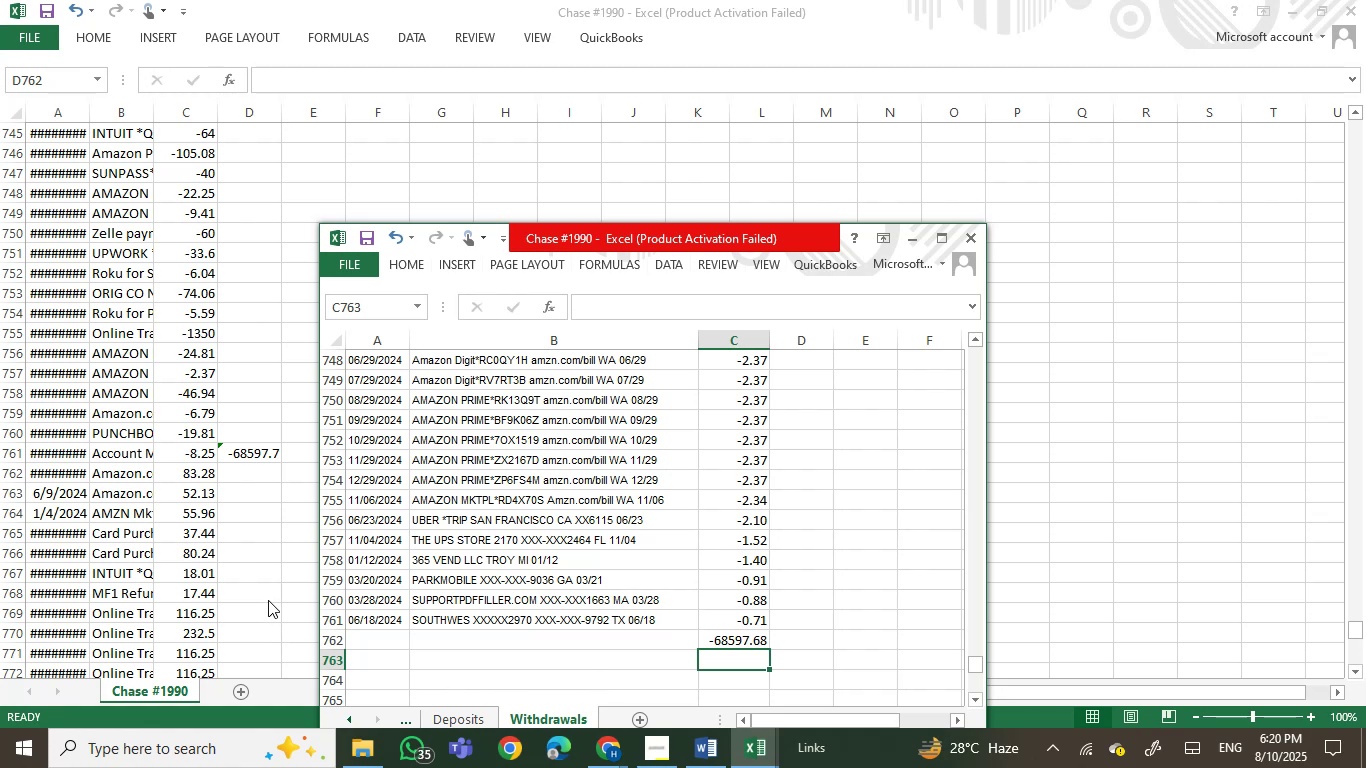 
wait(13.76)
 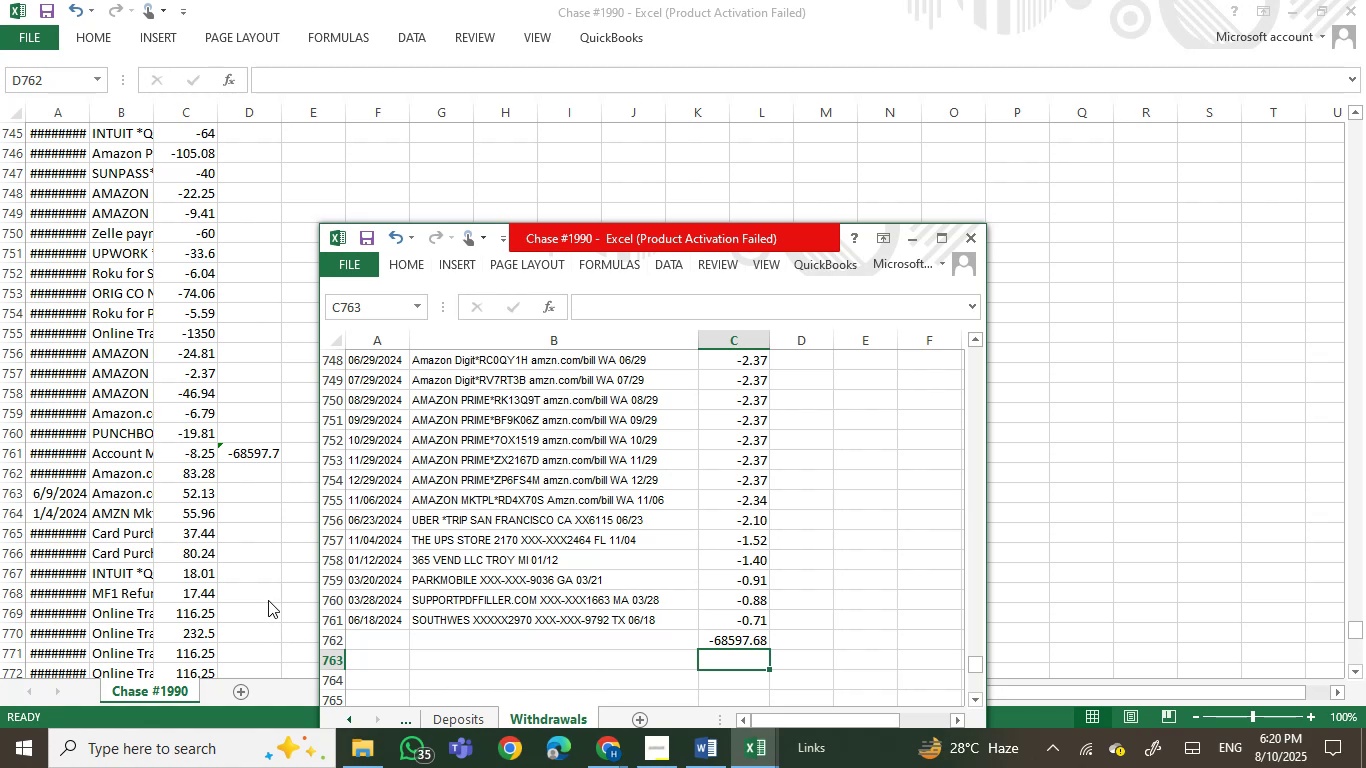 
left_click([248, 455])
 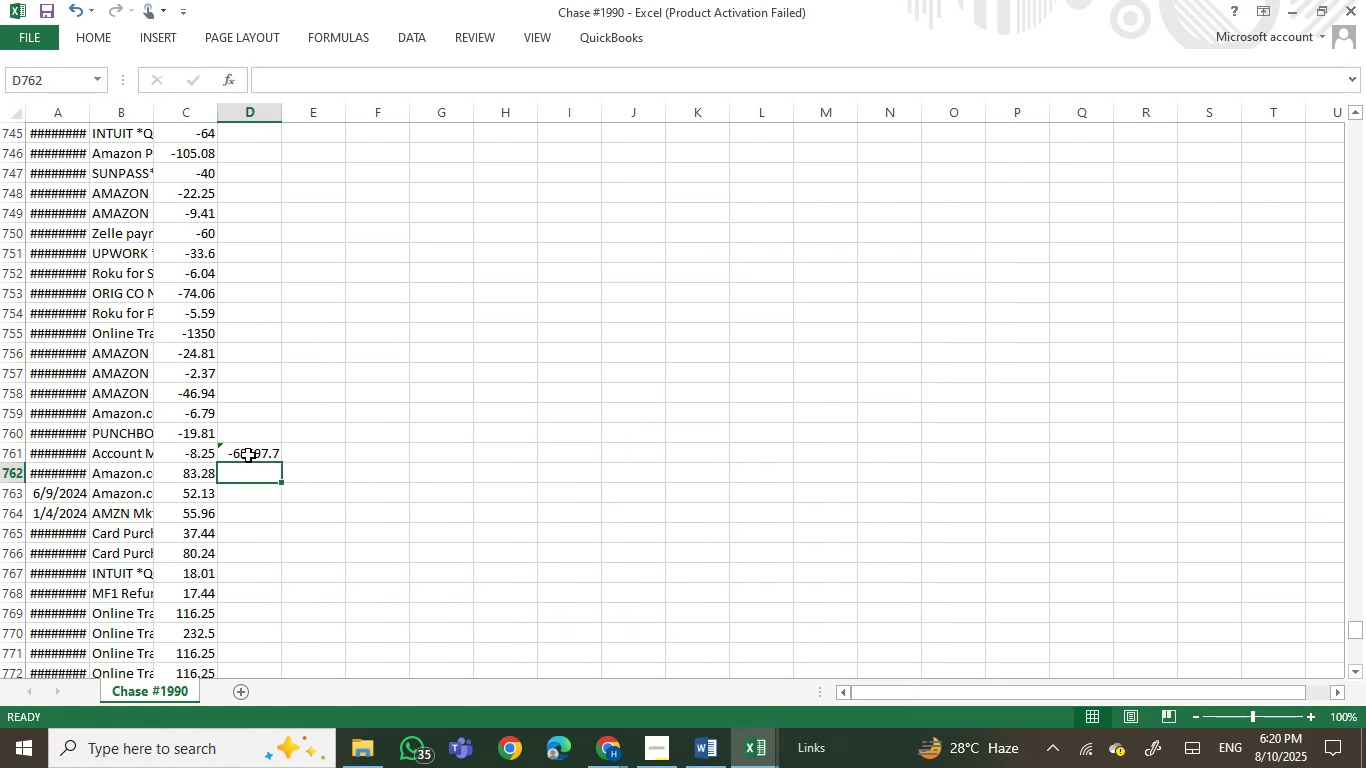 
left_click([248, 455])
 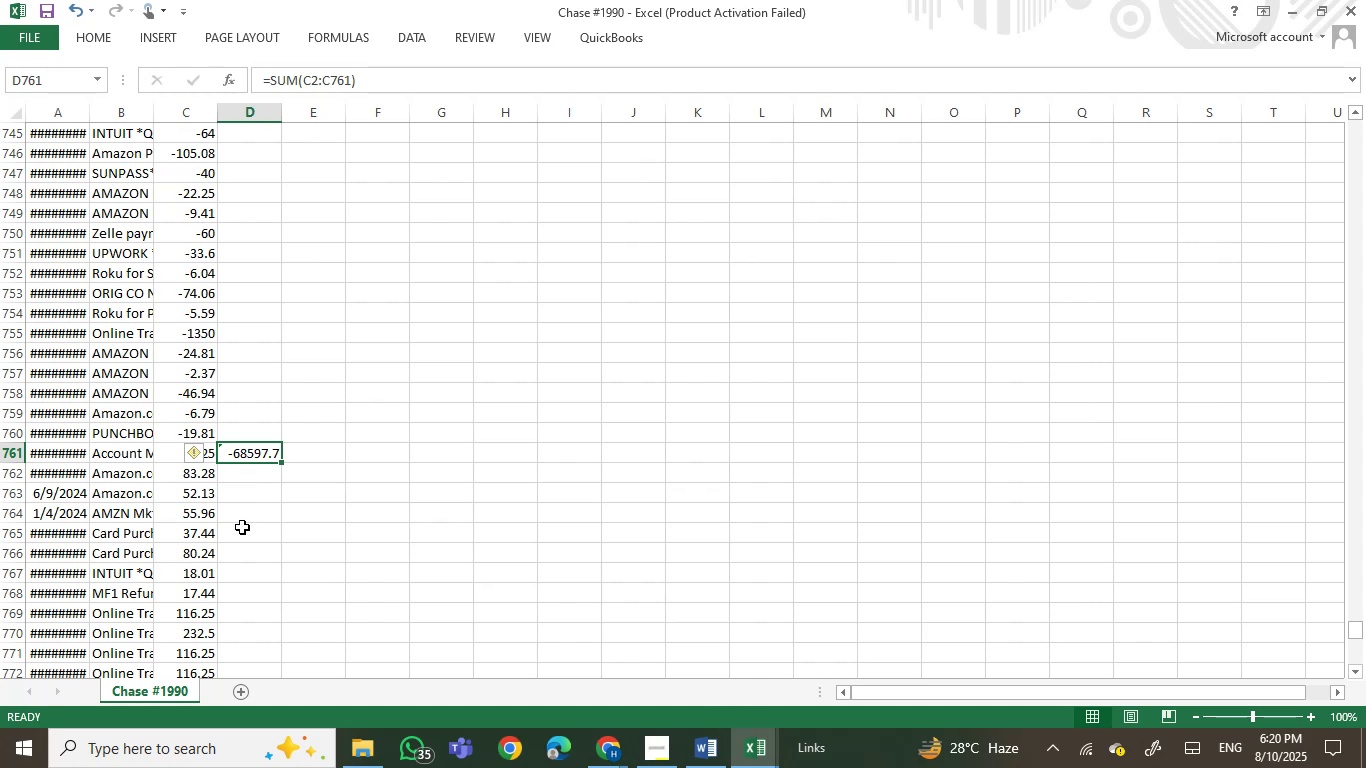 
left_click([242, 527])
 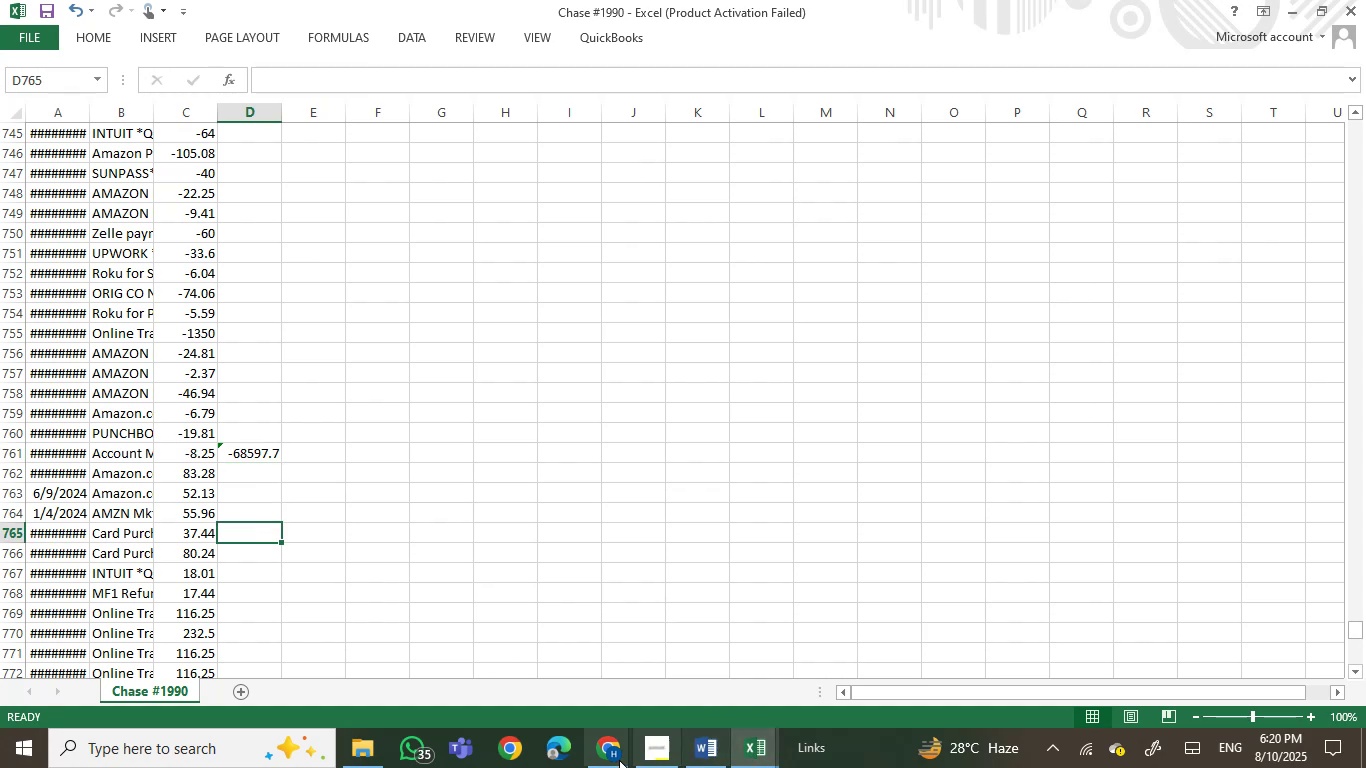 
left_click([597, 756])
 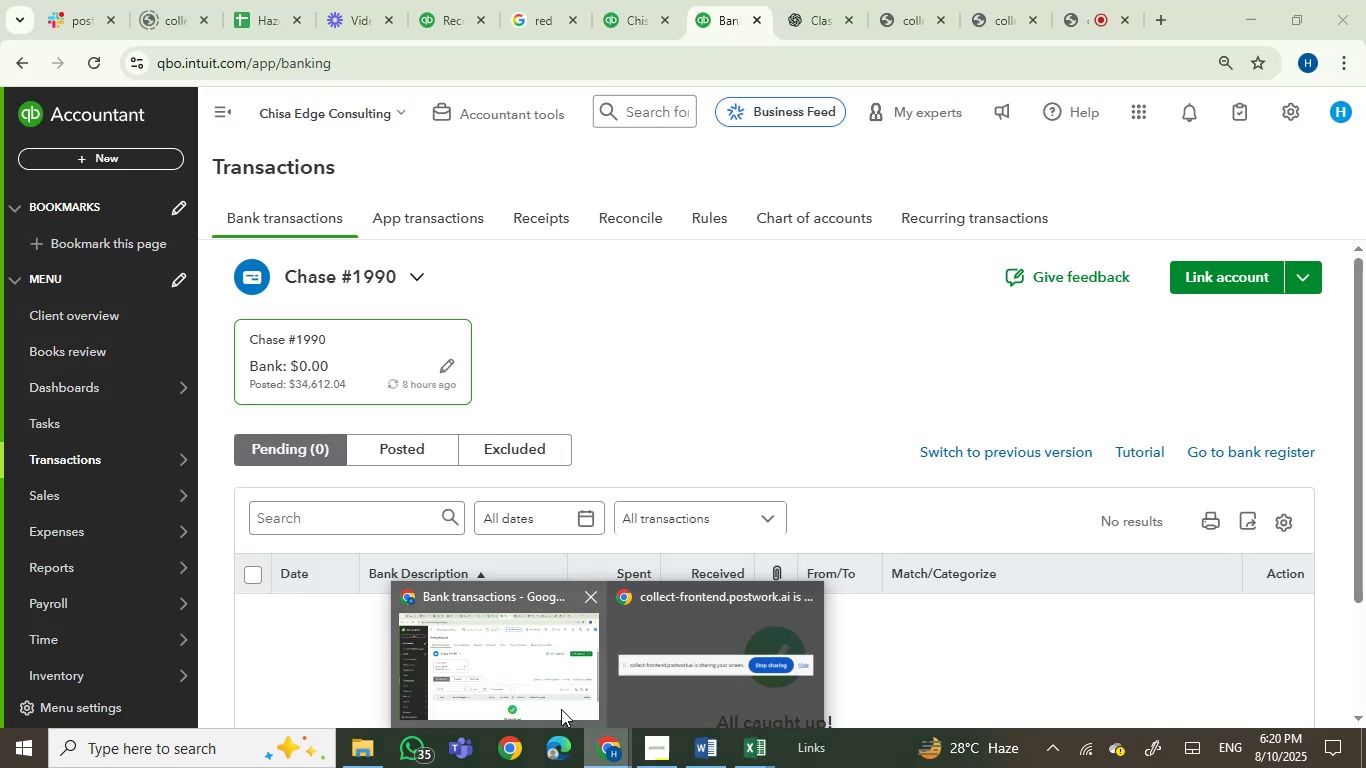 
left_click([561, 709])
 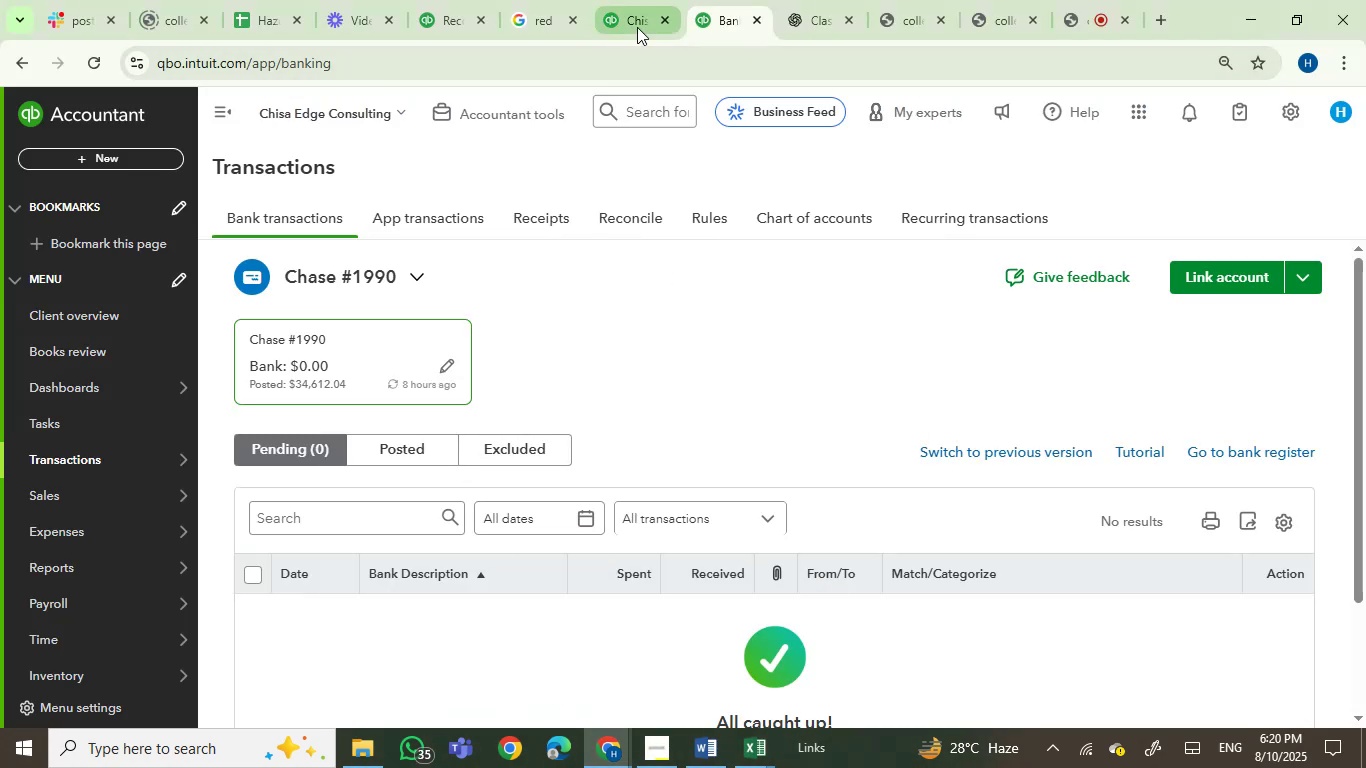 
left_click([463, 0])
 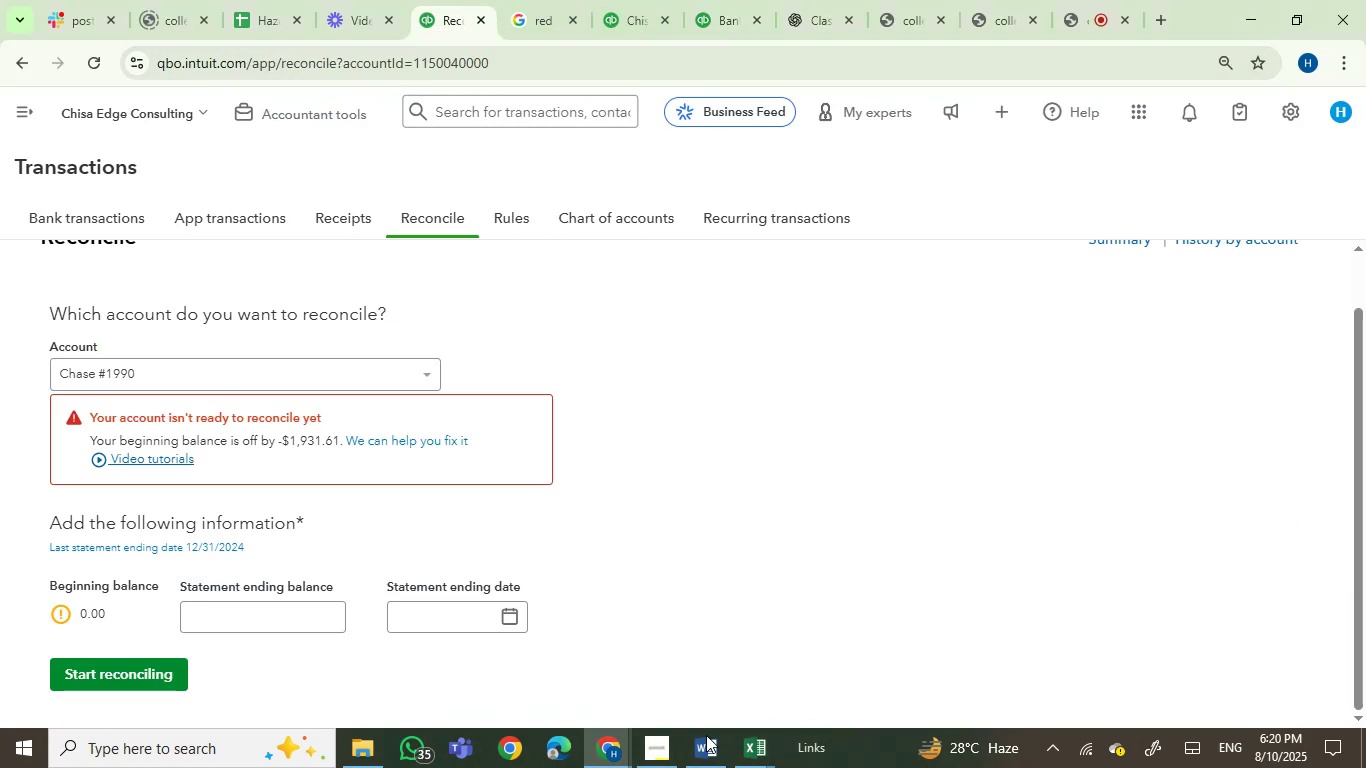 
left_click([767, 767])
 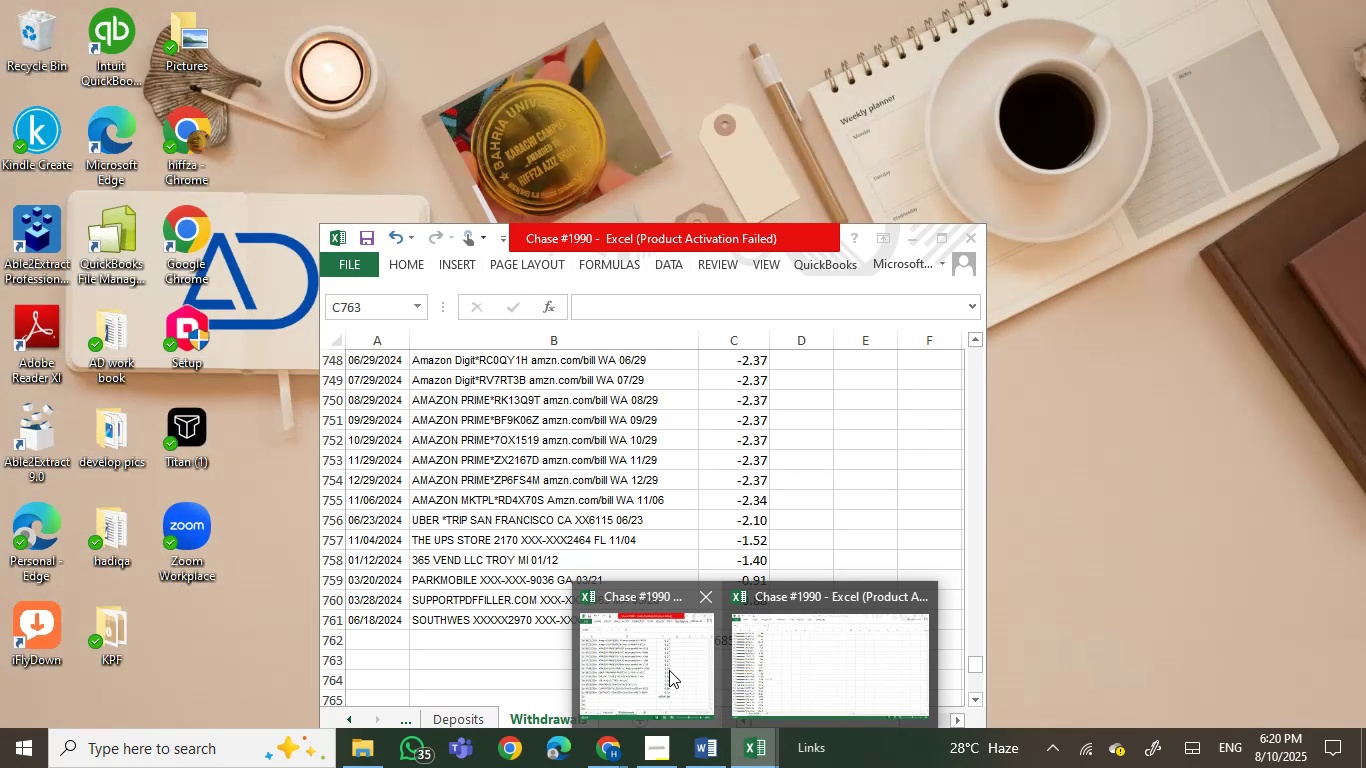 
left_click([669, 670])
 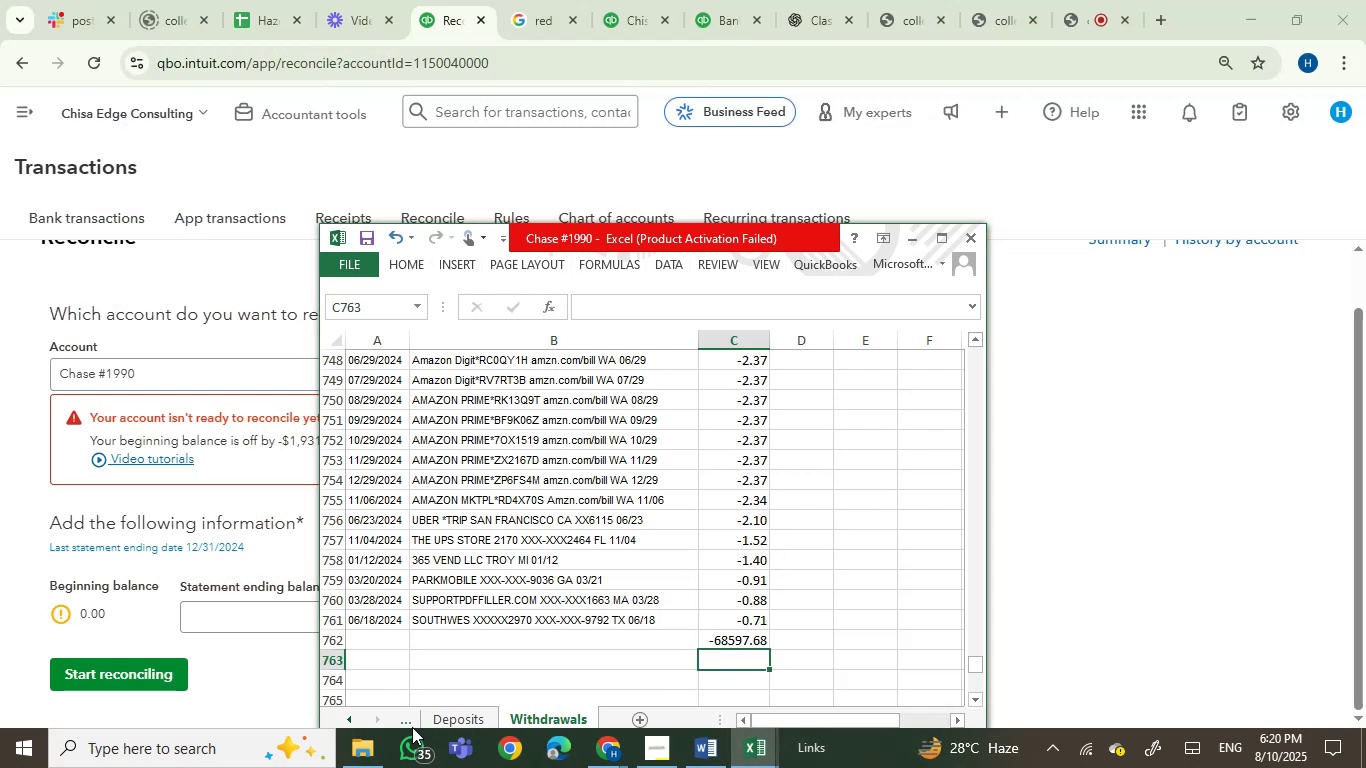 
left_click([412, 727])
 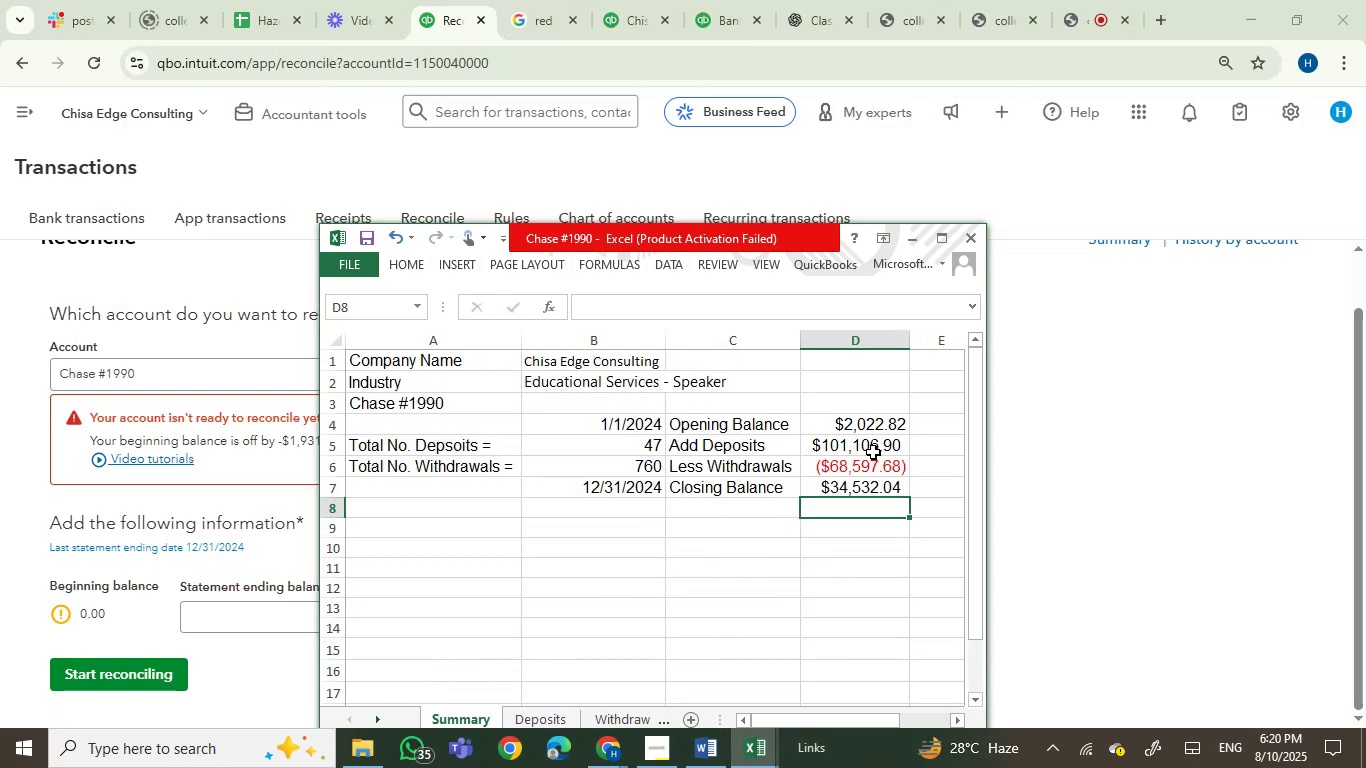 
double_click([867, 489])
 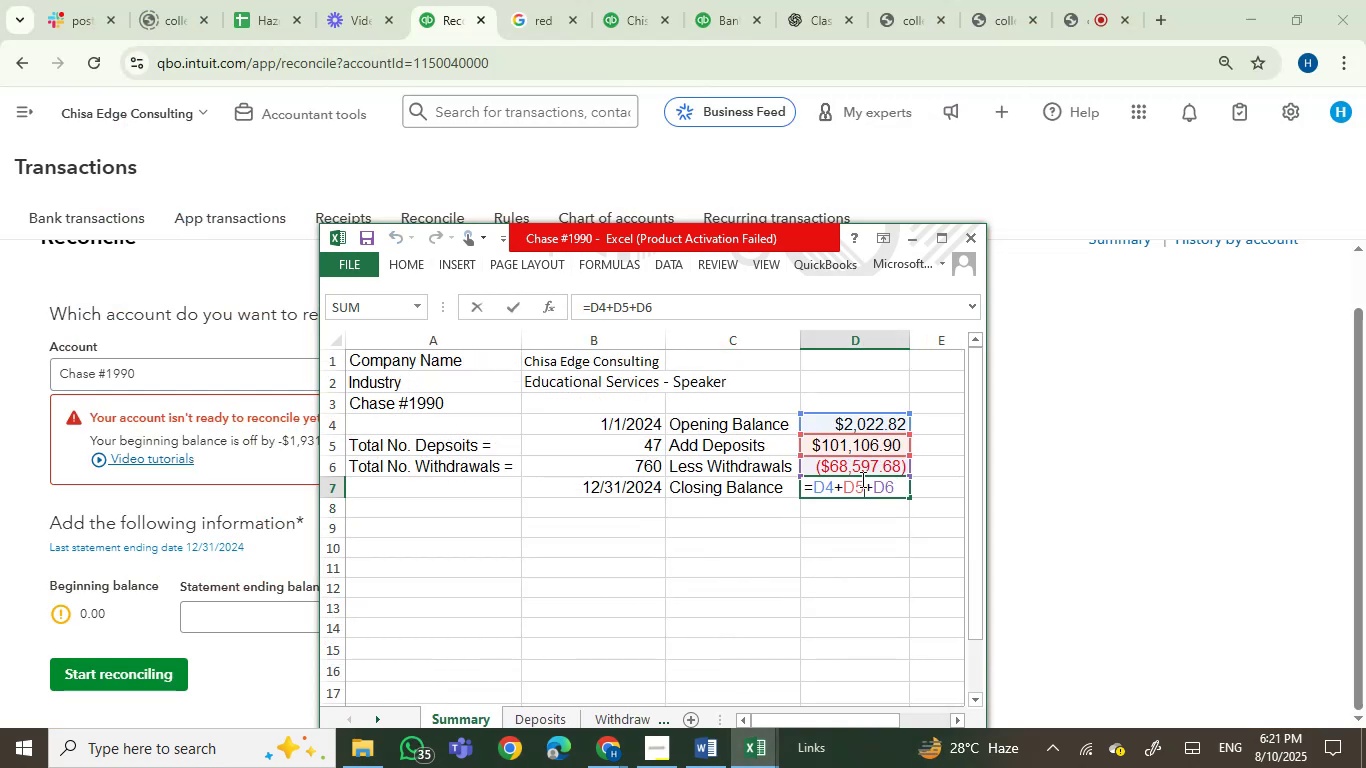 
key(Enter)
 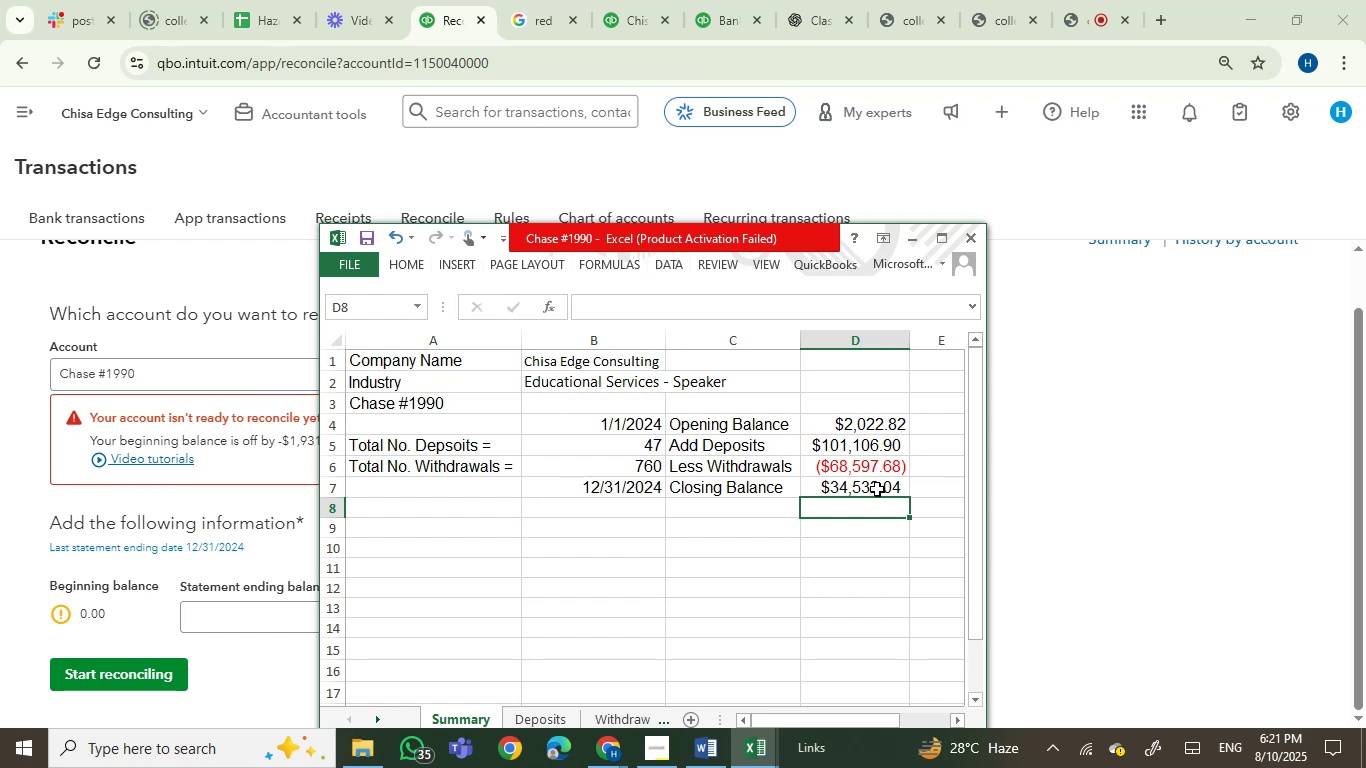 
left_click([877, 488])
 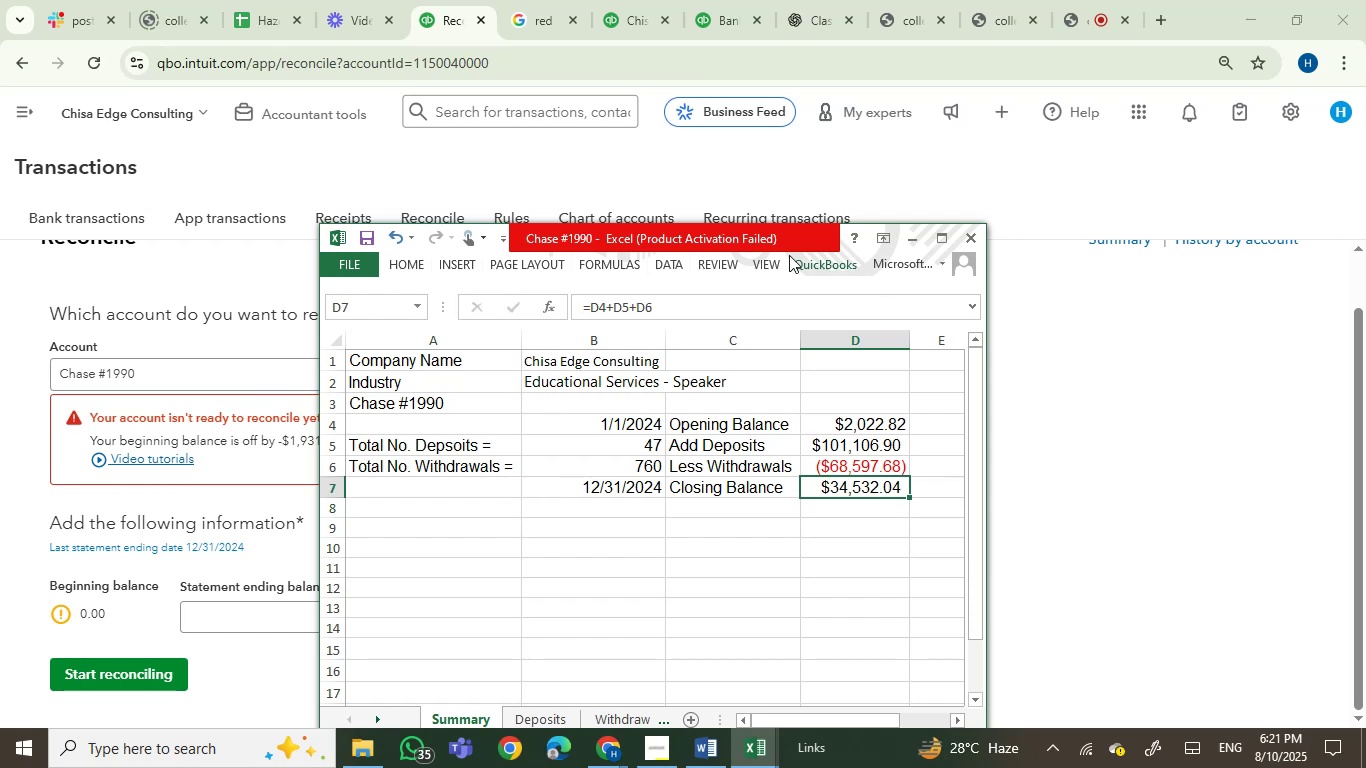 
left_click_drag(start_coordinate=[796, 244], to_coordinate=[1096, 216])
 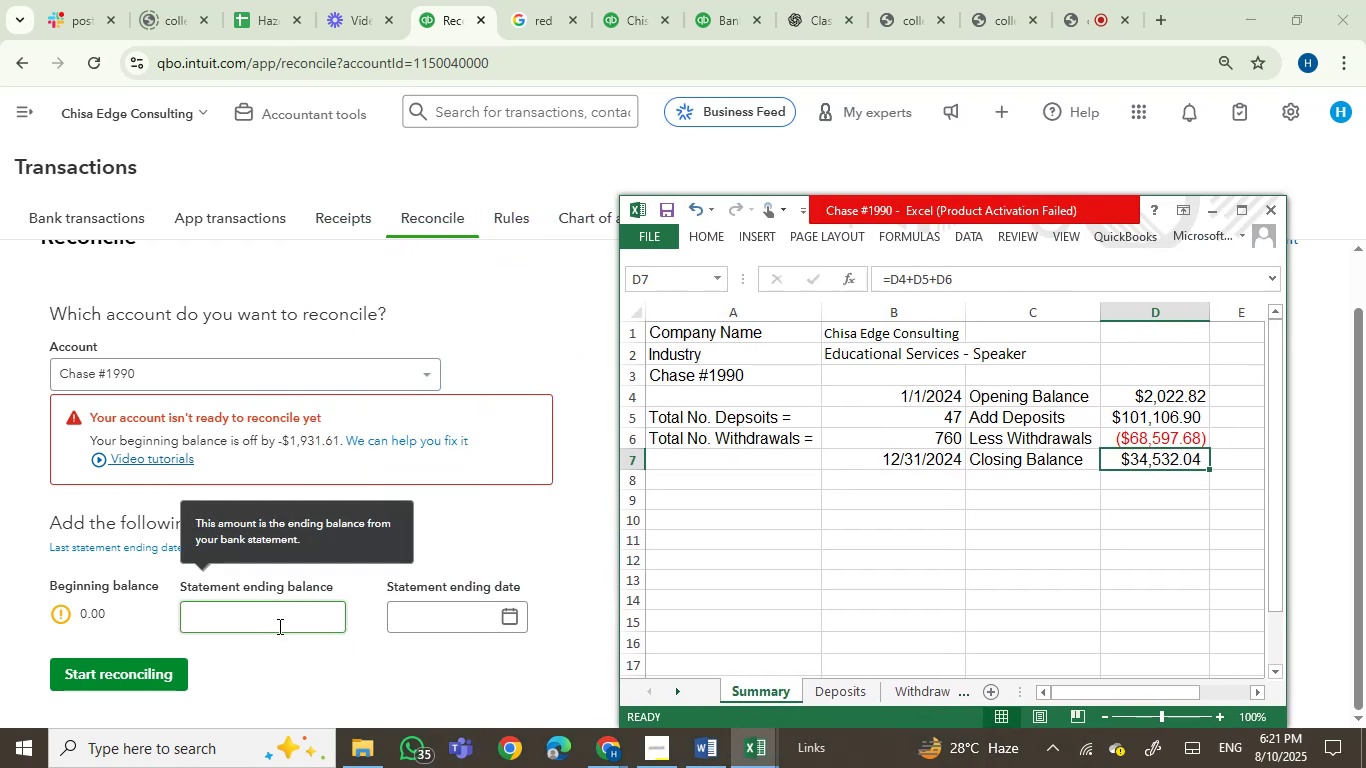 
left_click([278, 625])
 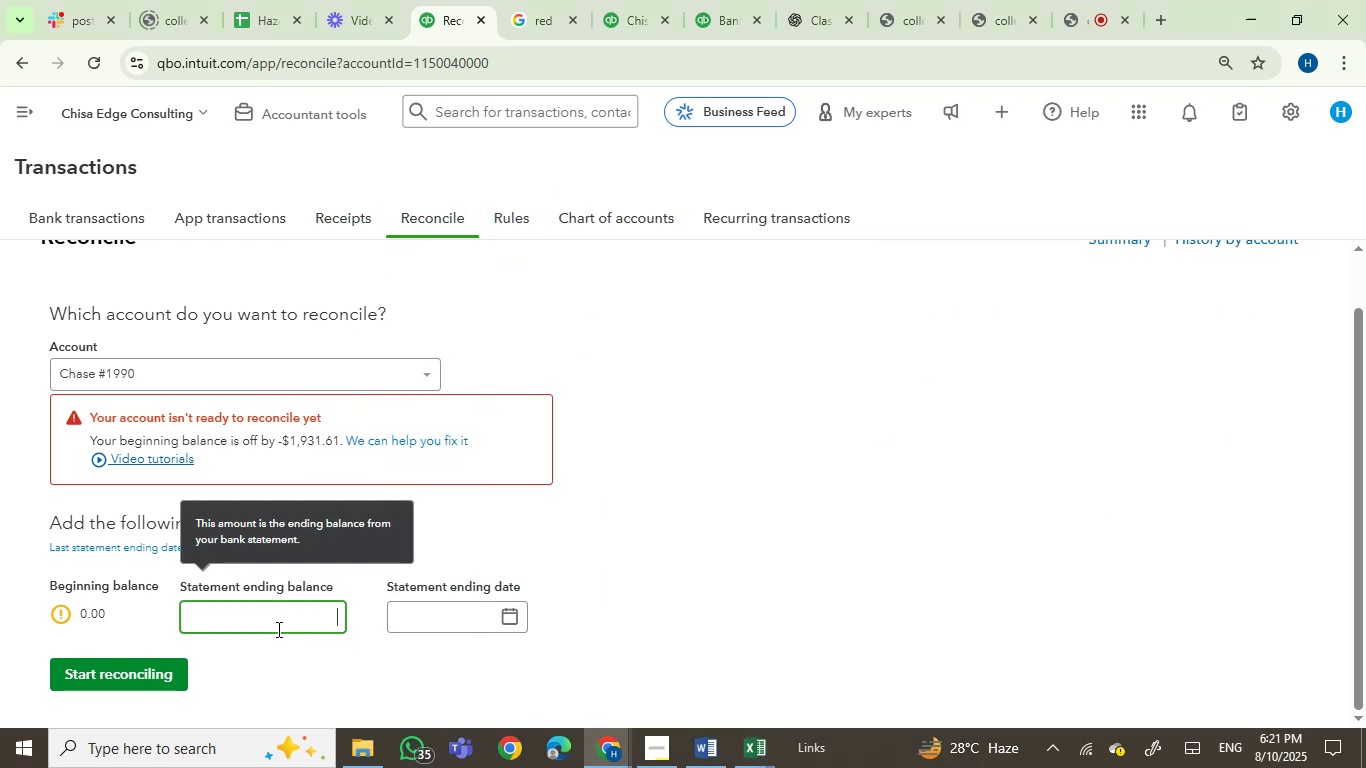 
hold_key(key=Numpad3, duration=0.36)
 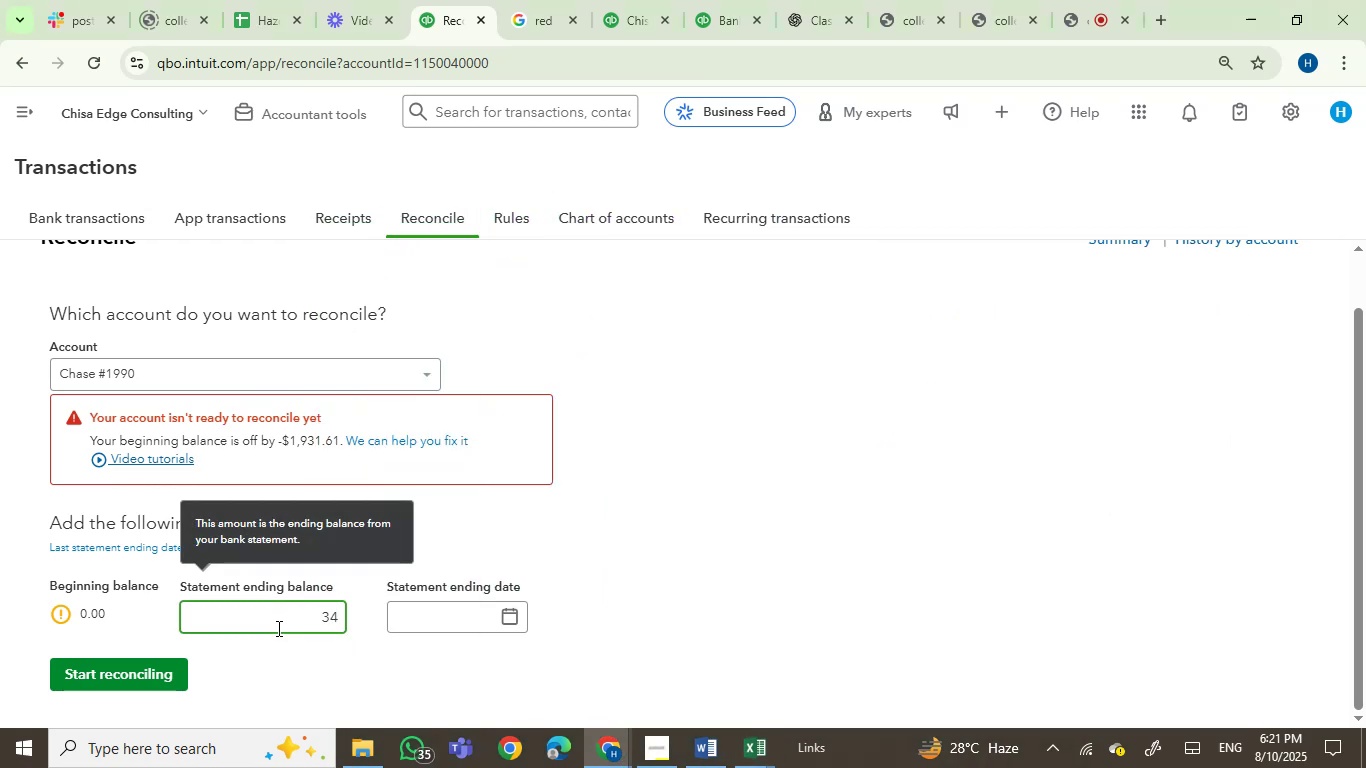 
key(Numpad4)
 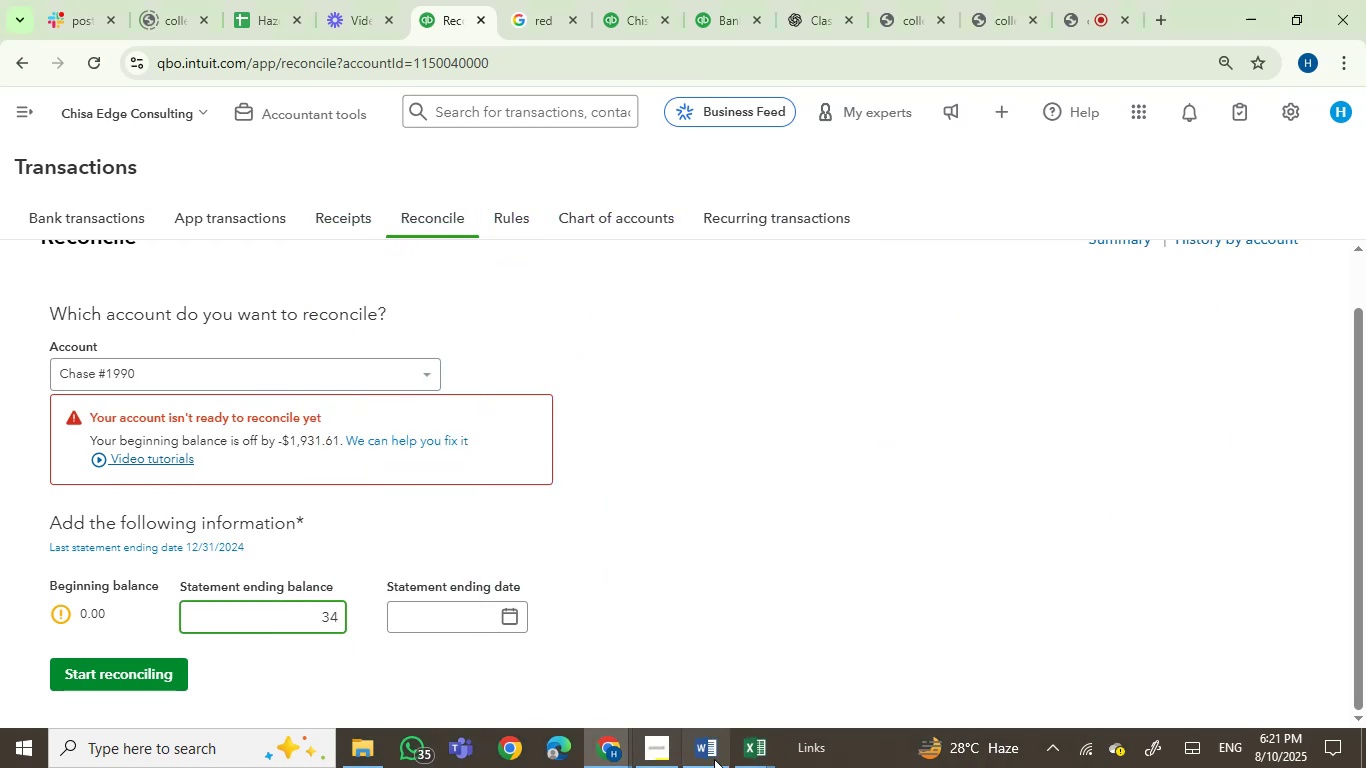 
left_click([754, 748])
 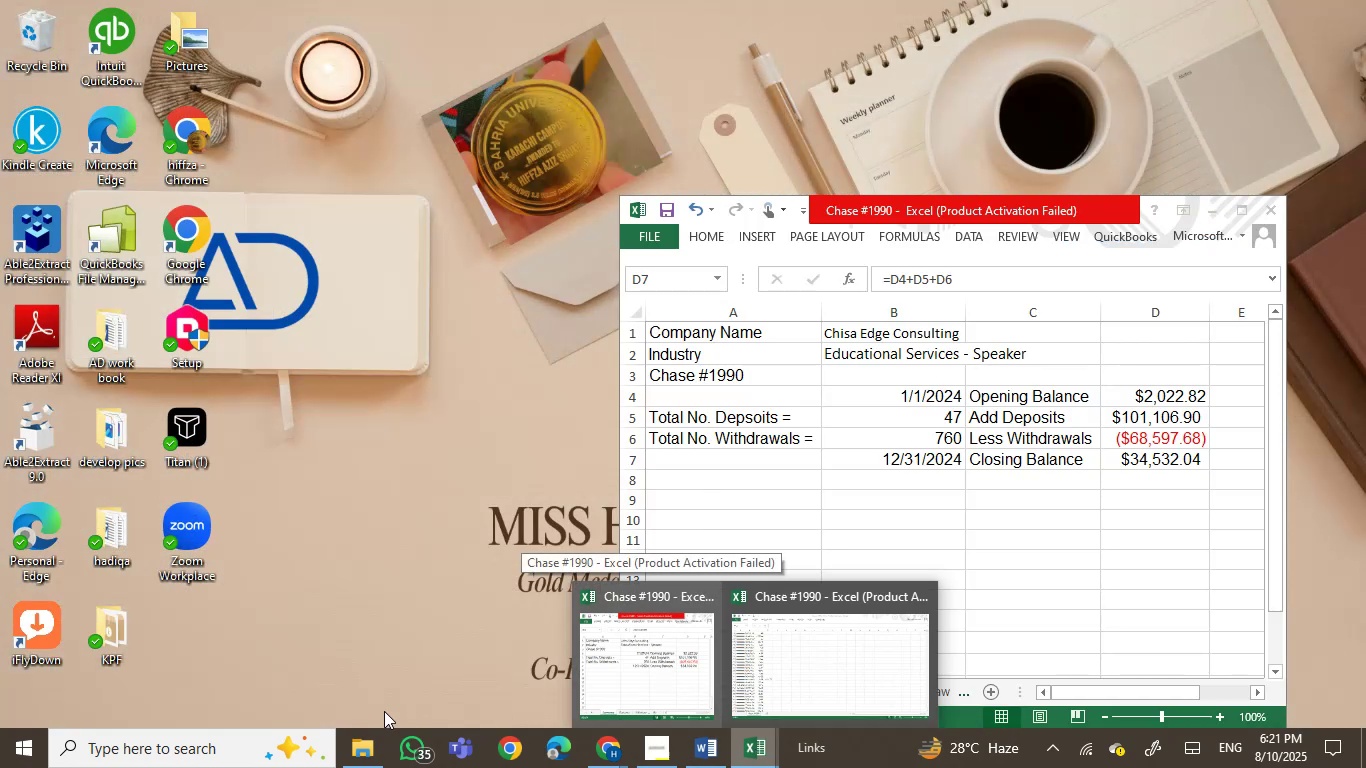 
wait(6.7)
 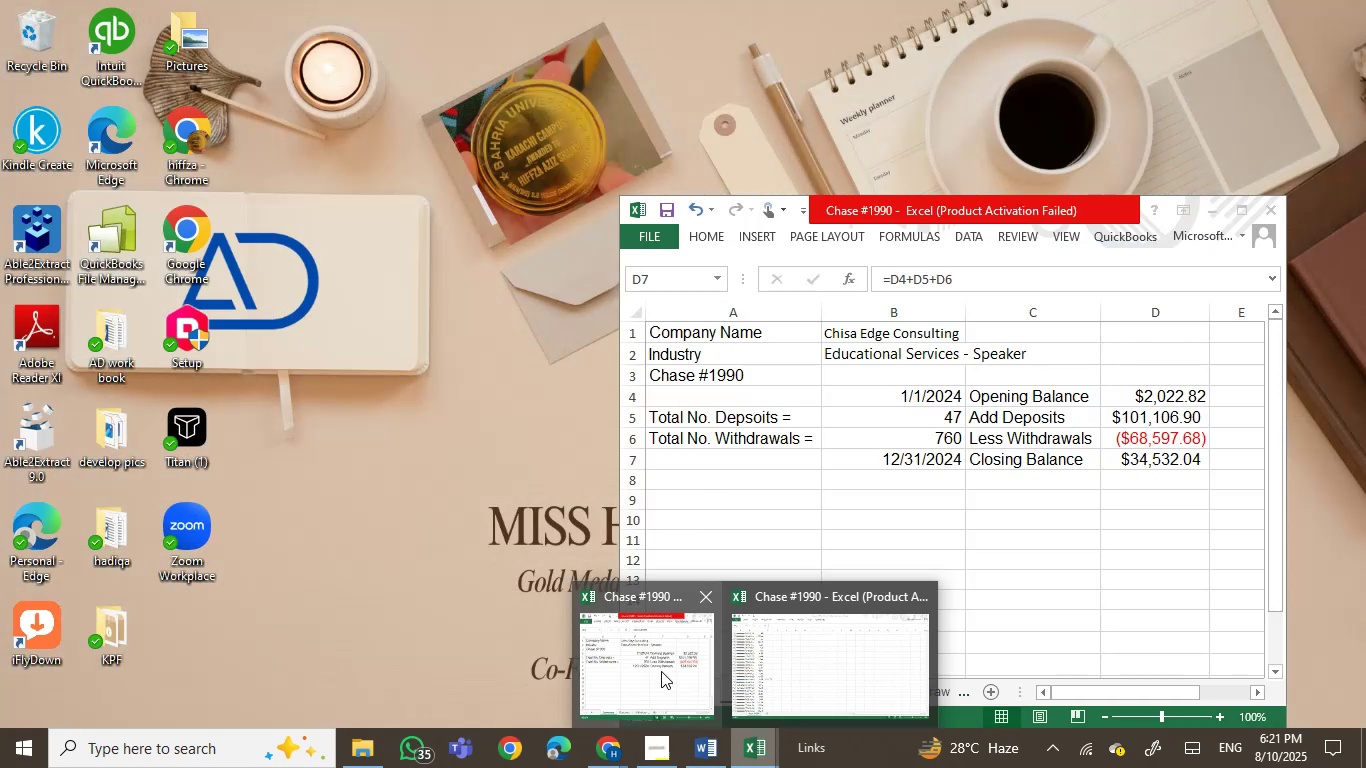 
left_click_drag(start_coordinate=[291, 628], to_coordinate=[386, 629])
 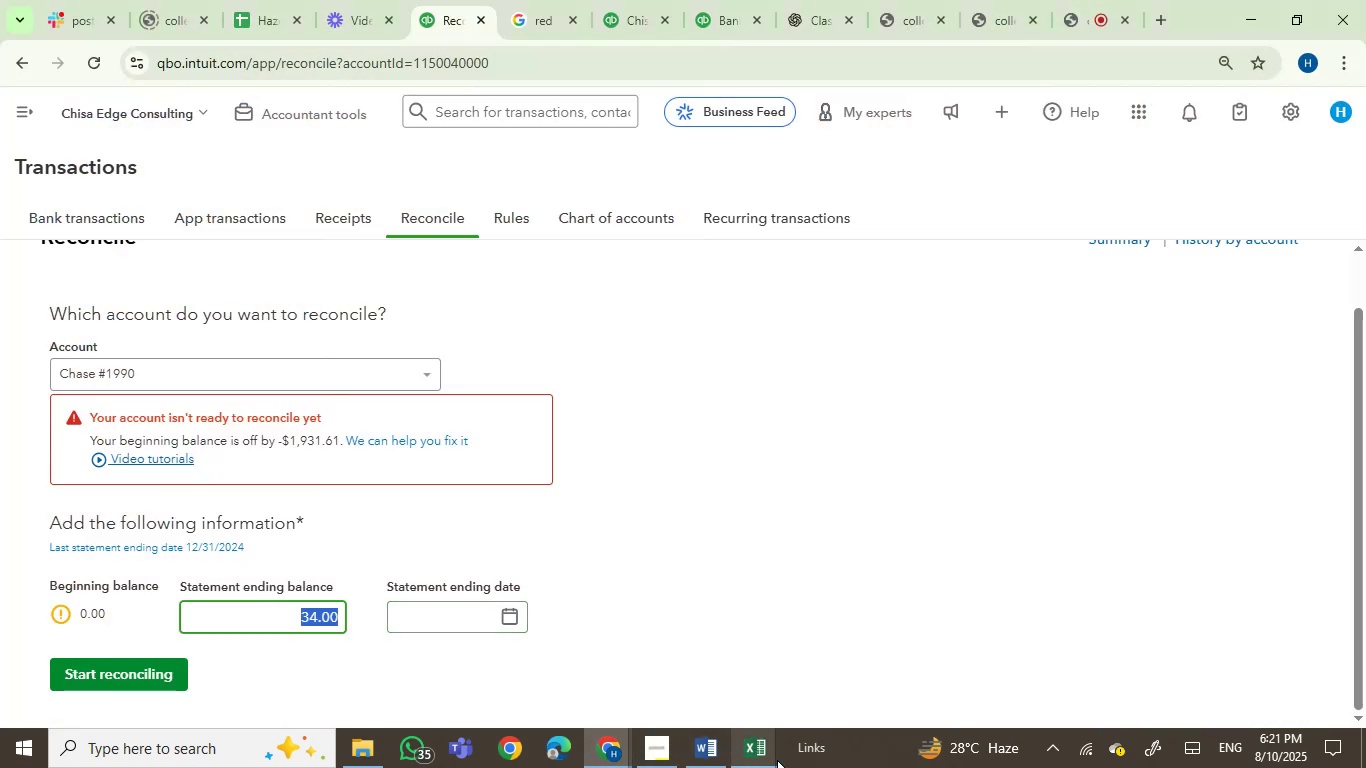 
key(Backspace)
 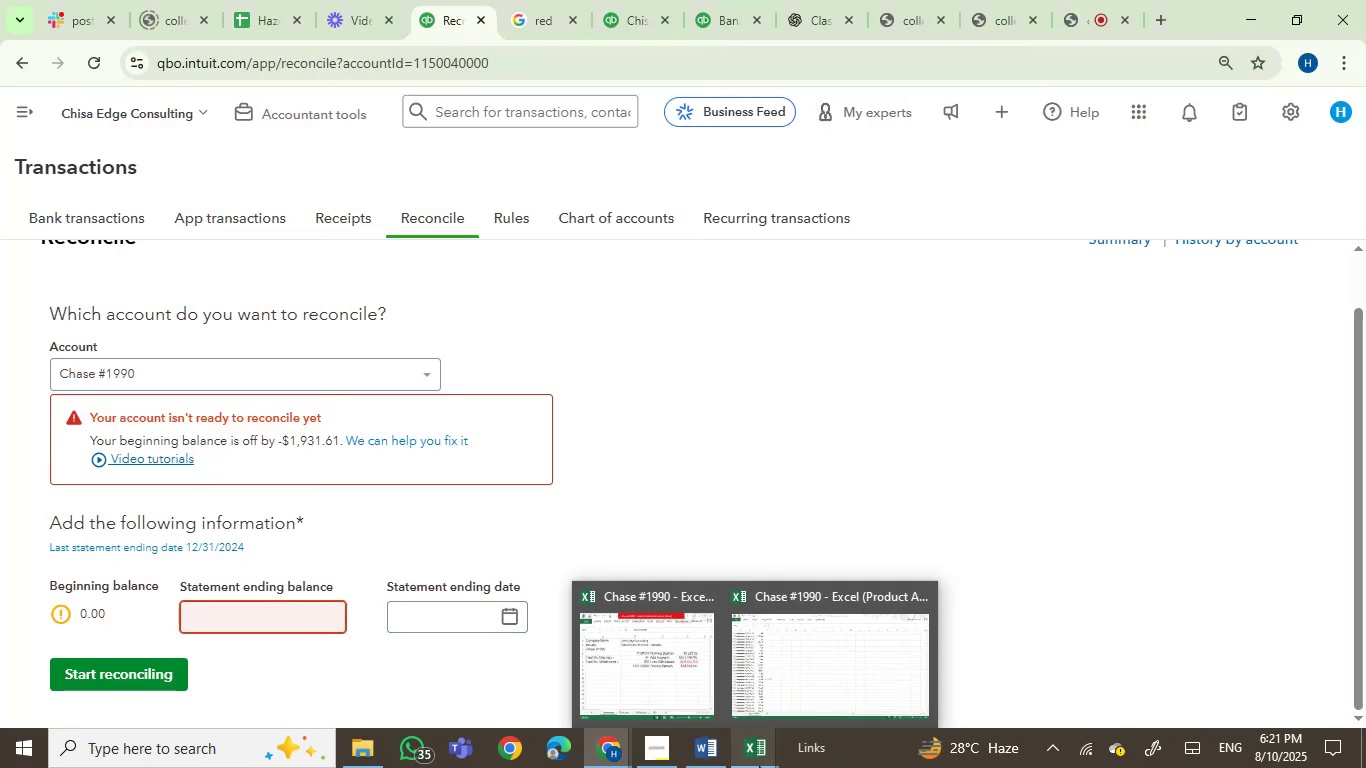 
left_click([759, 766])
 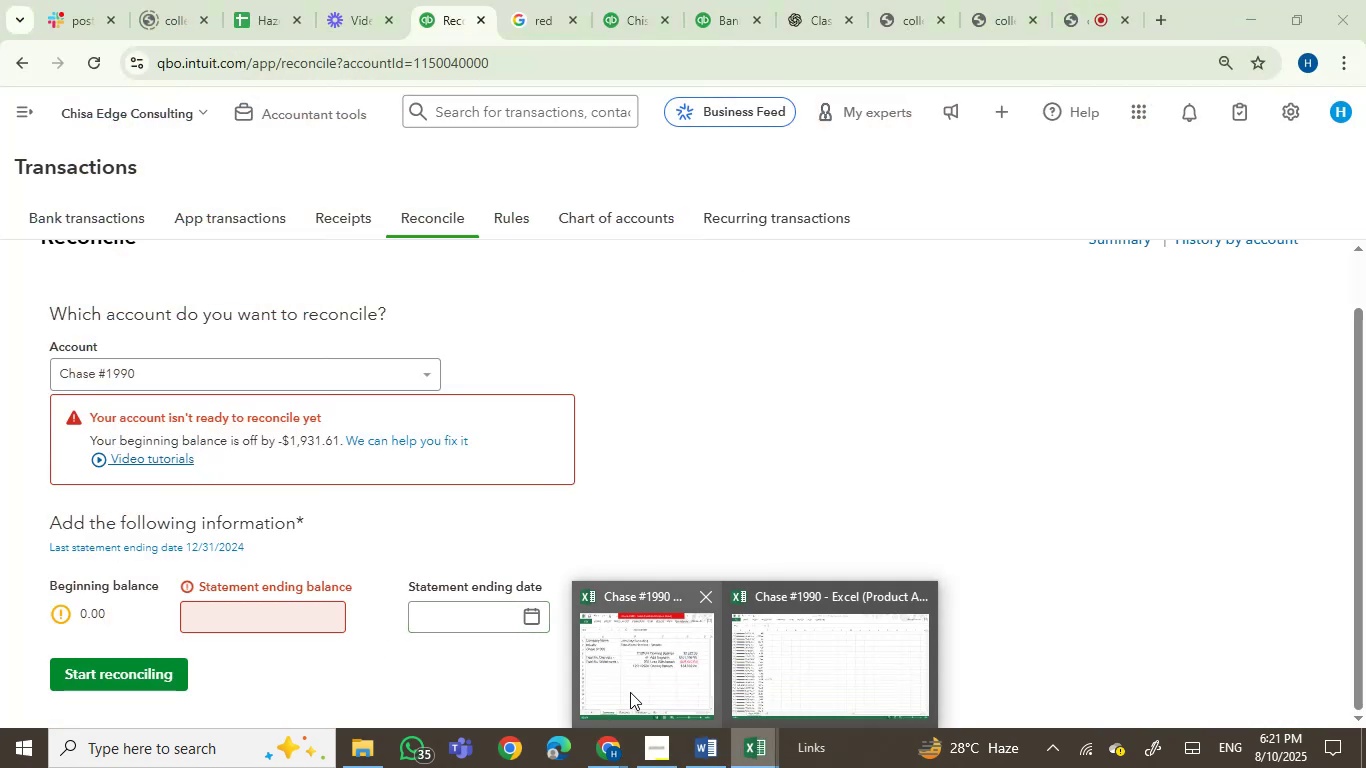 
left_click([630, 692])
 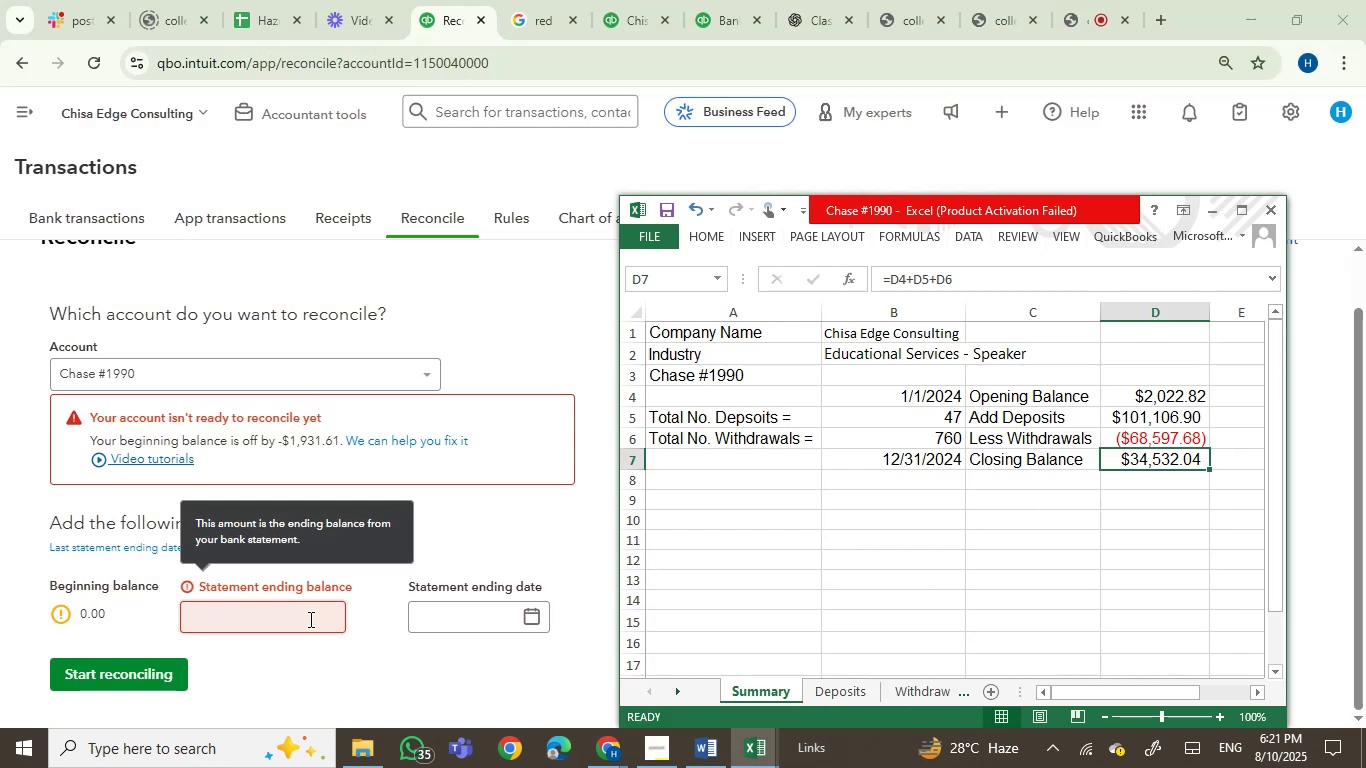 
wait(6.82)
 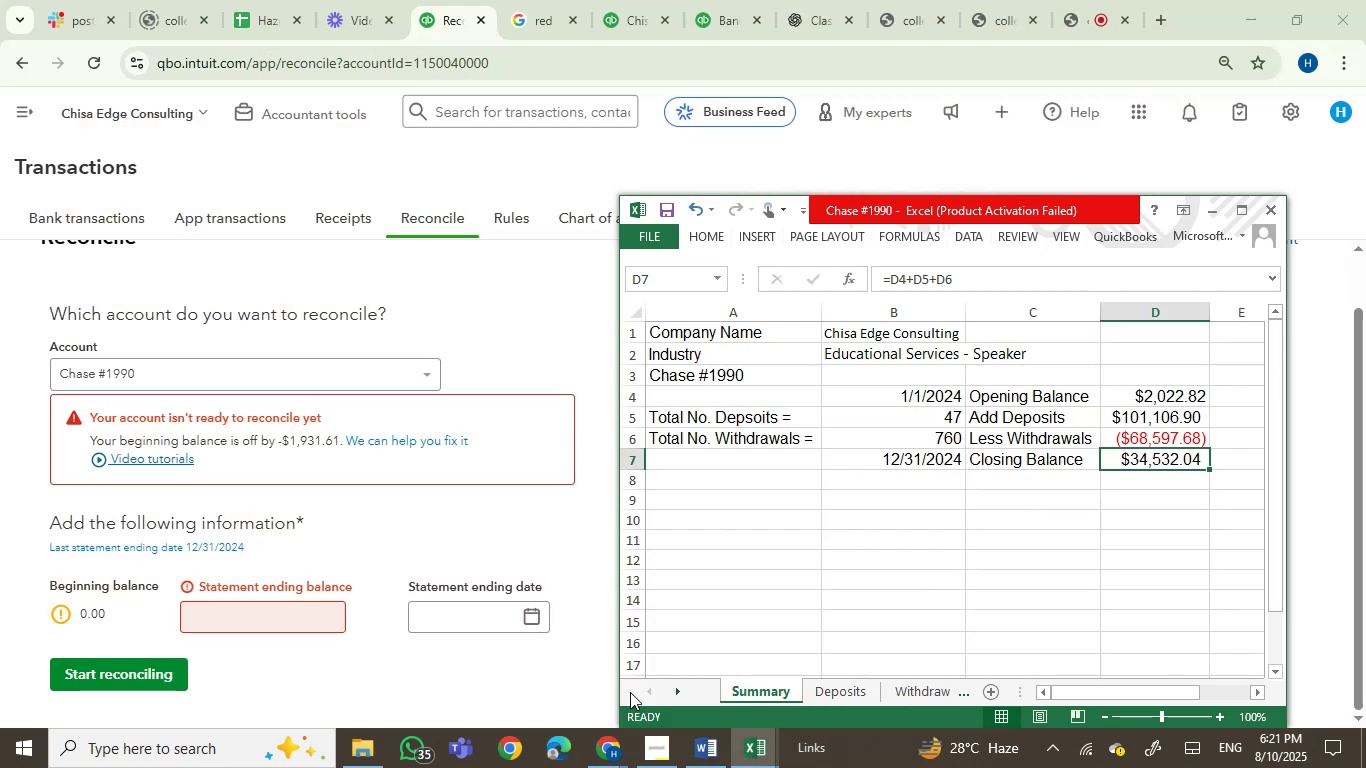 
left_click([309, 619])
 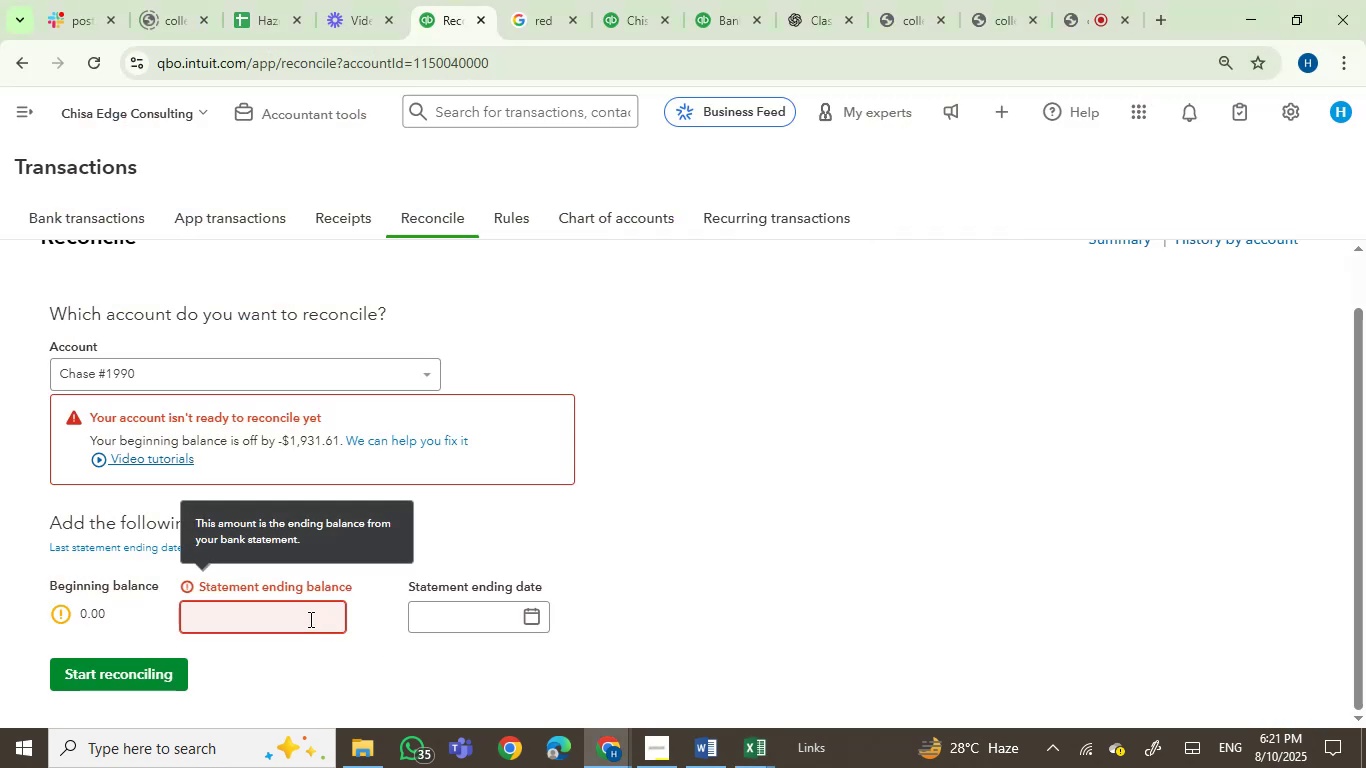 
key(Numpad3)
 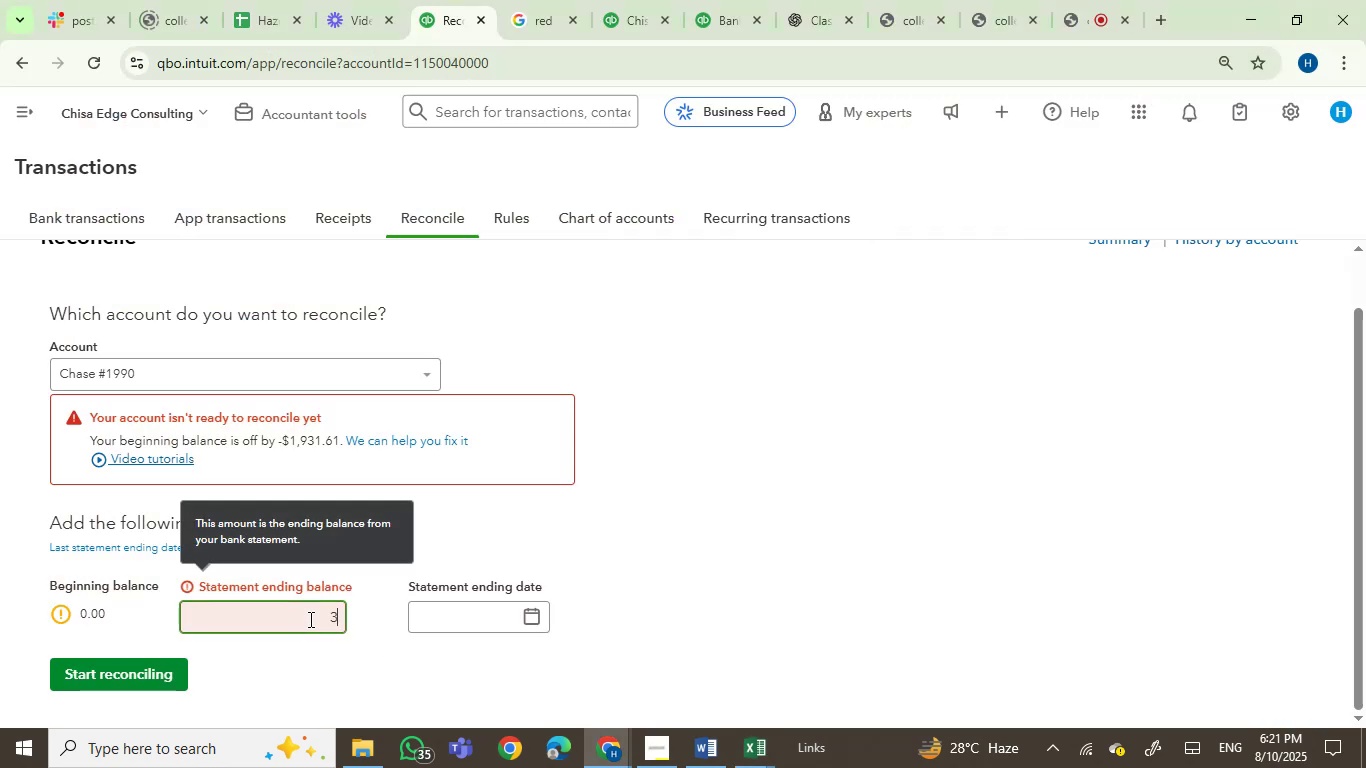 
key(Numpad4)
 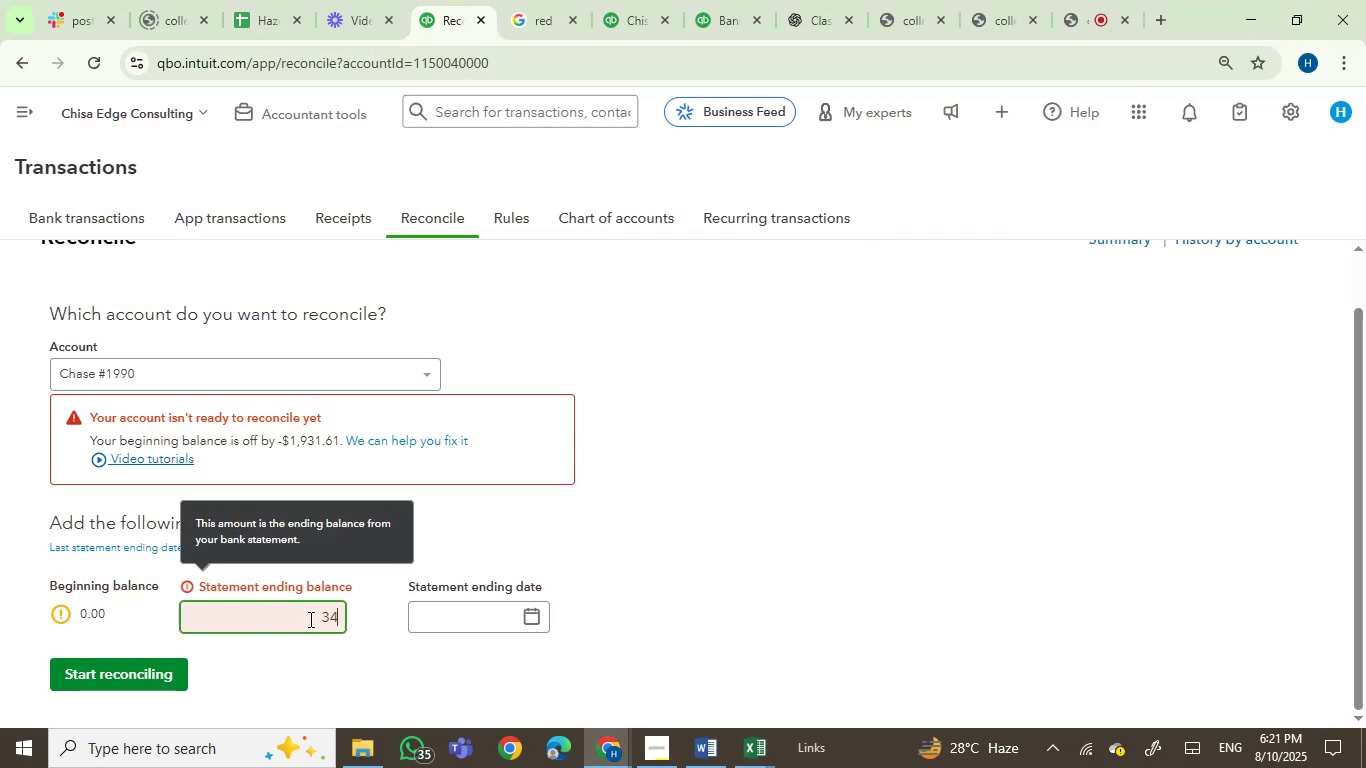 
key(Numpad5)
 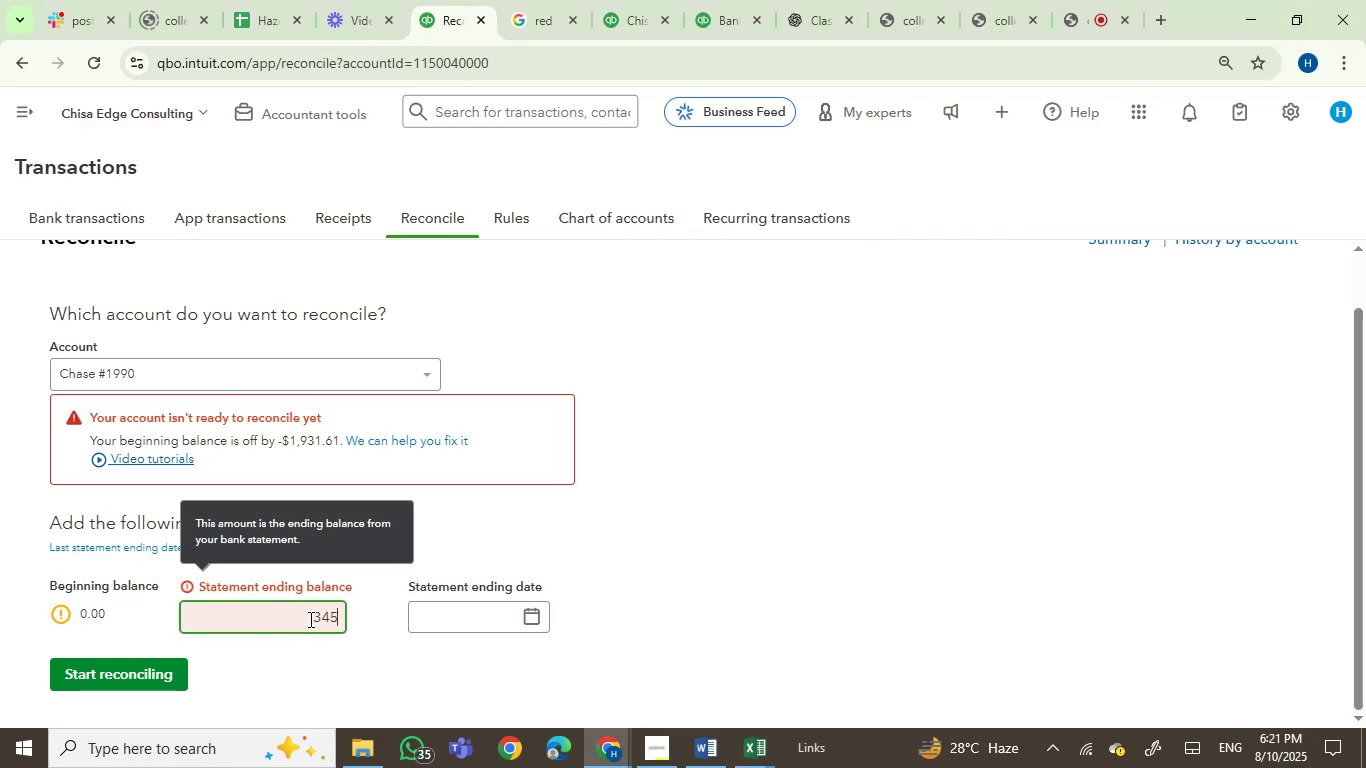 
key(Numpad3)
 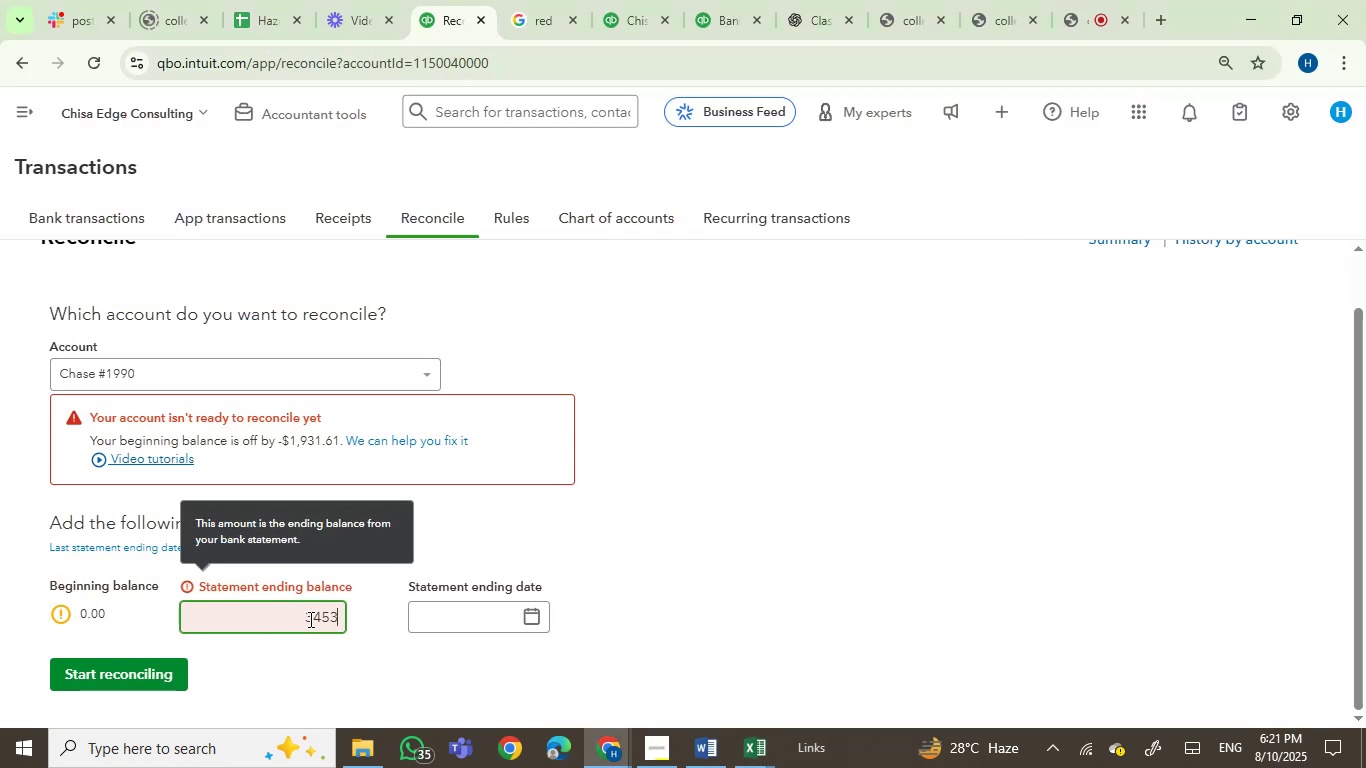 
key(Numpad2)
 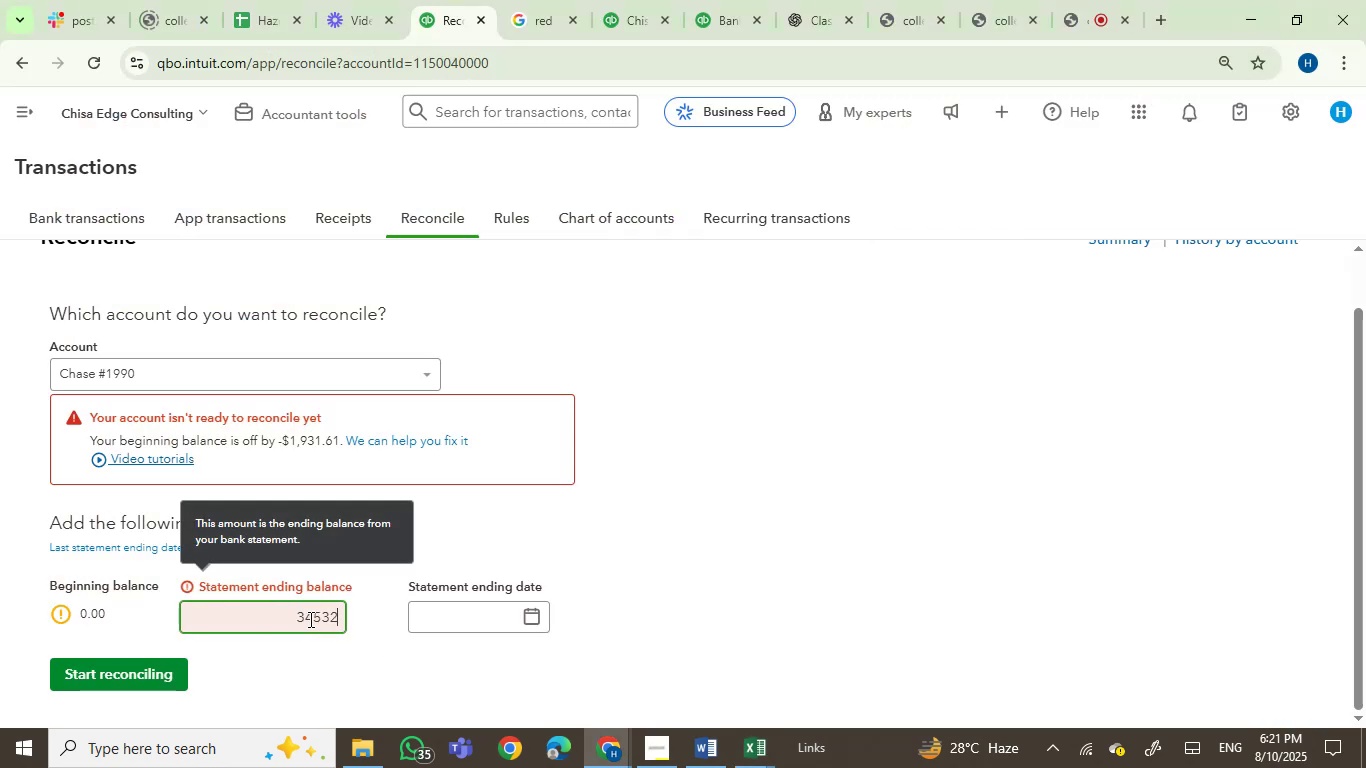 
key(NumpadDecimal)
 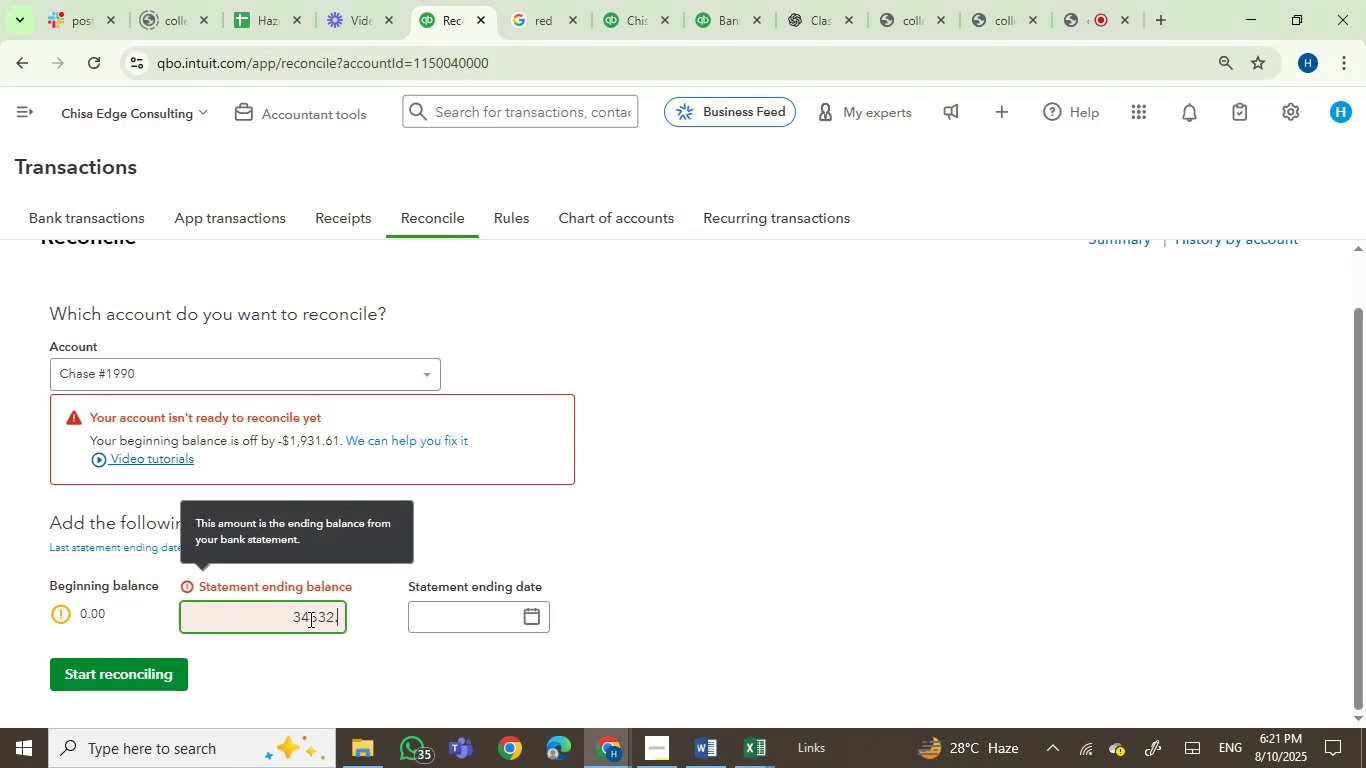 
key(Numpad0)
 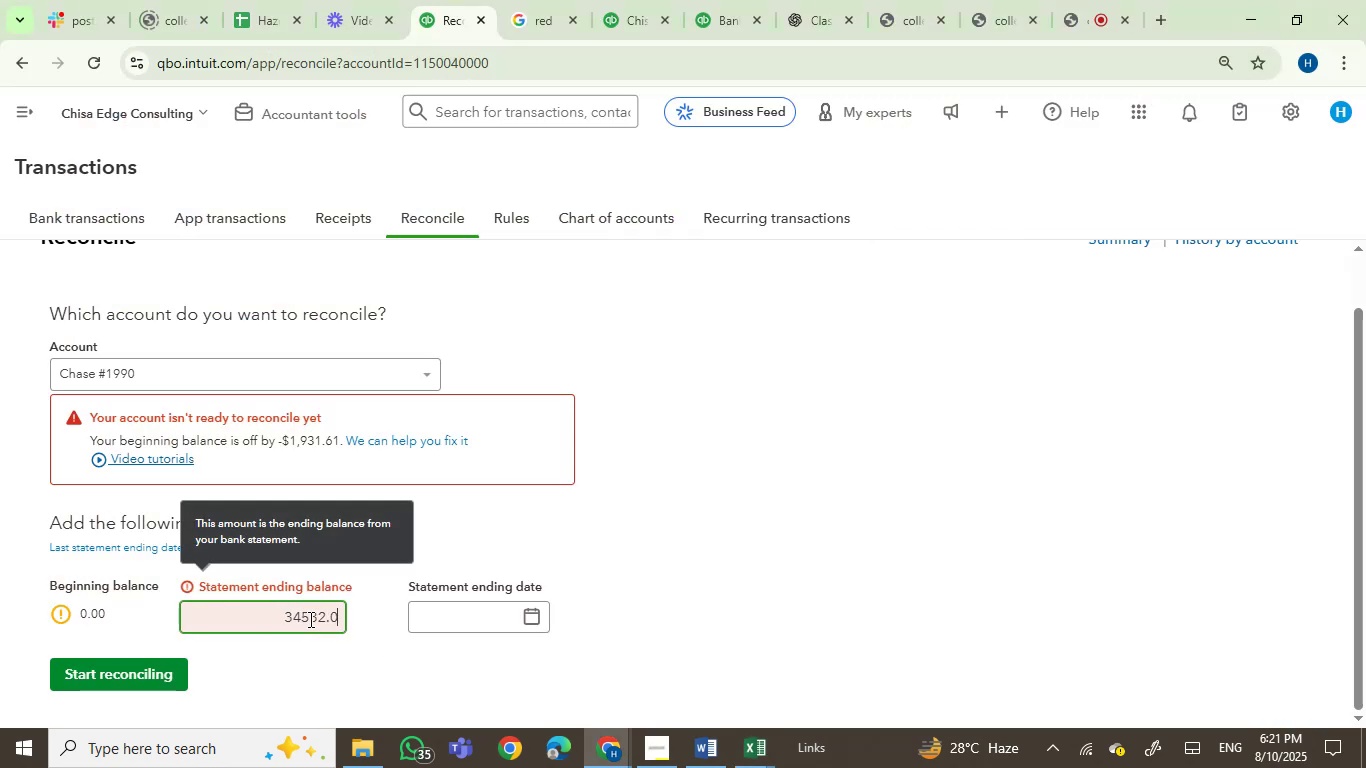 
key(Numpad4)
 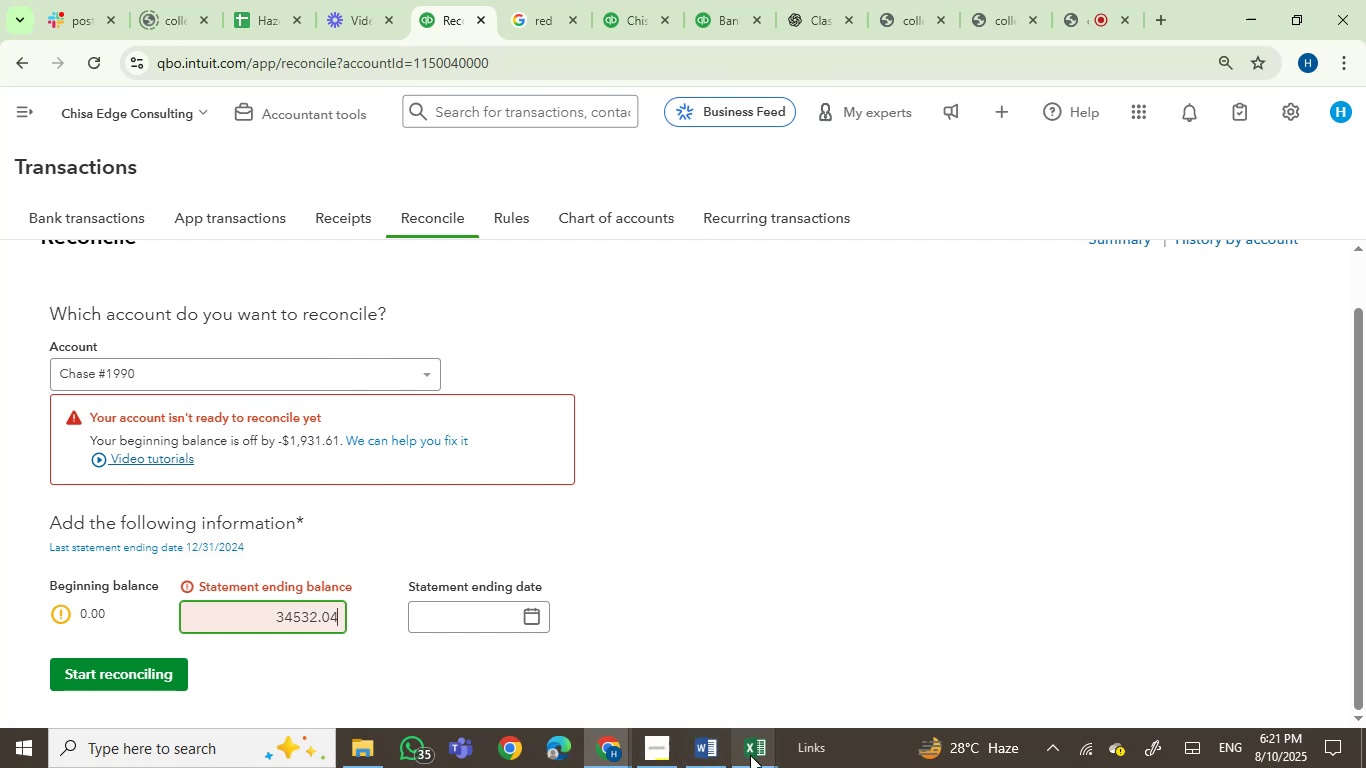 
left_click([750, 755])
 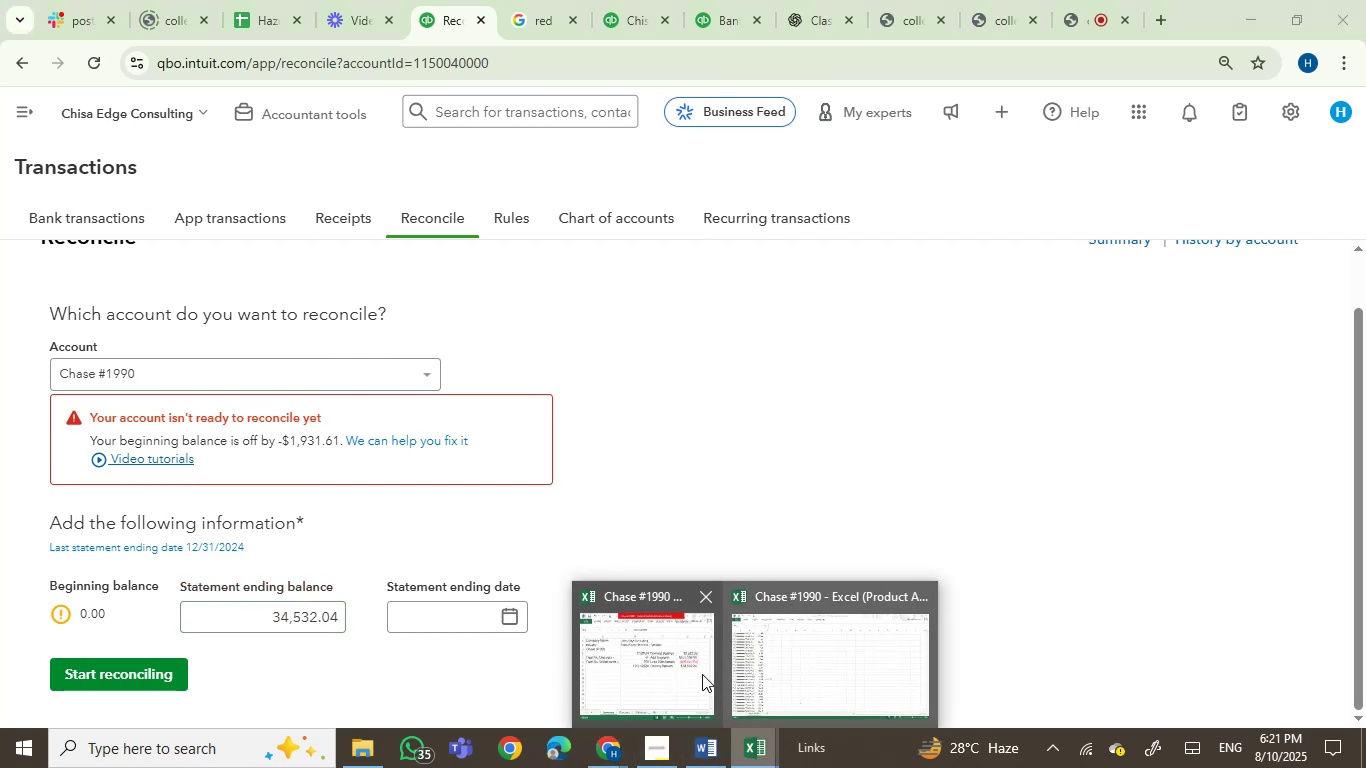 
left_click([690, 672])
 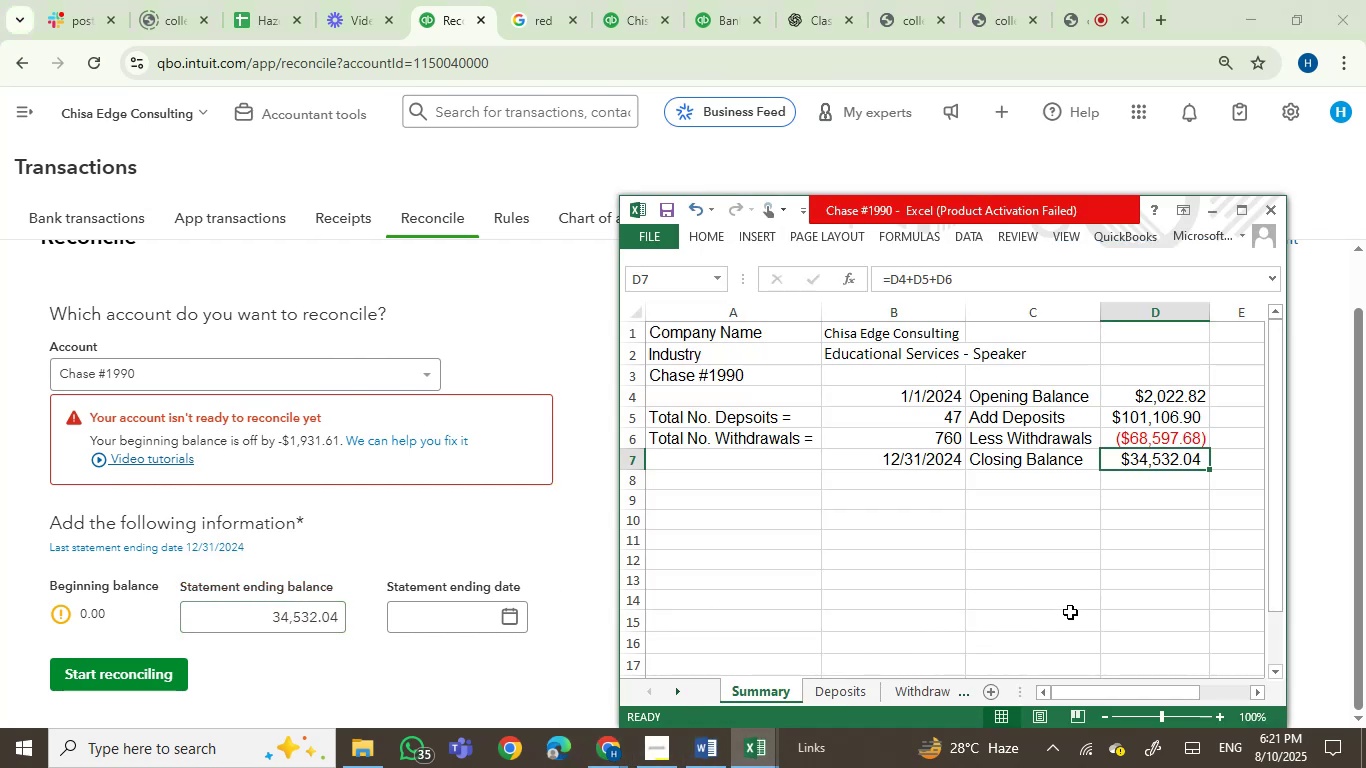 
wait(11.16)
 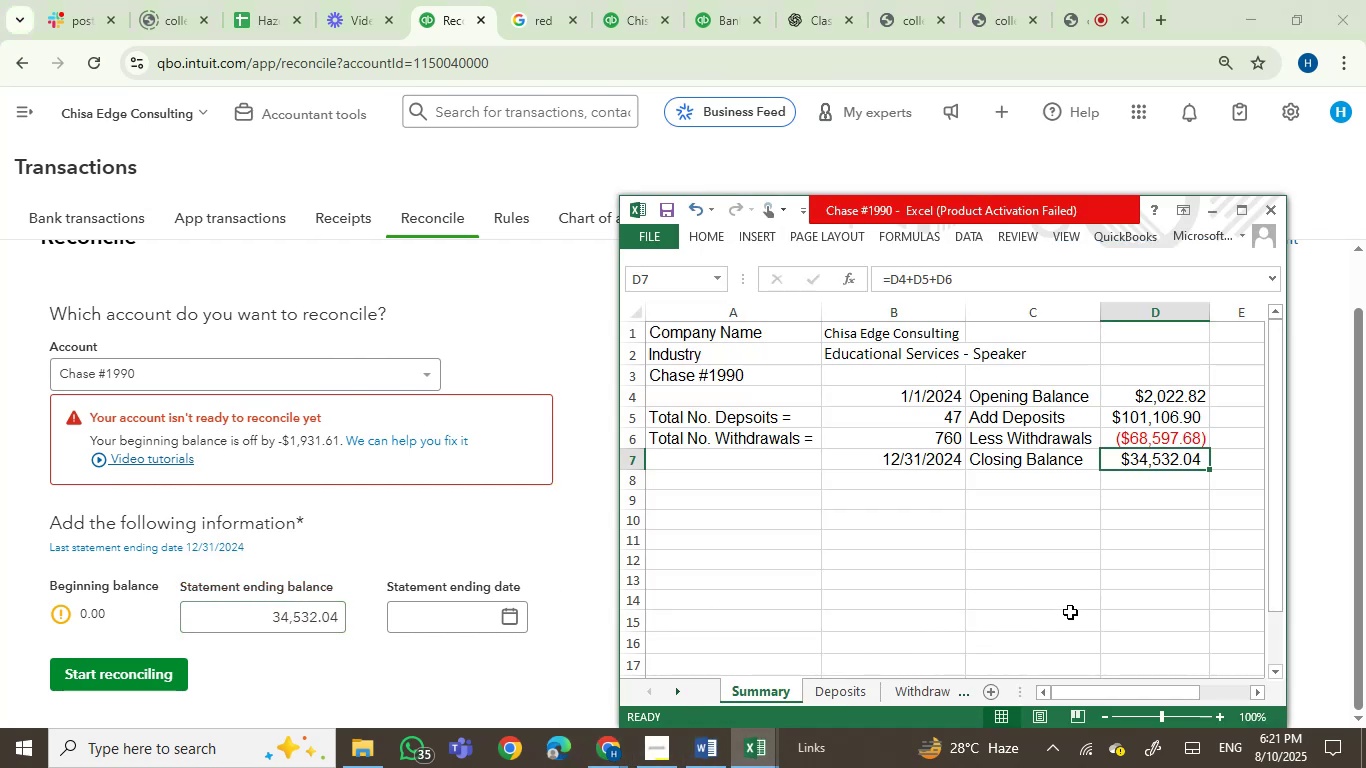 
left_click([517, 625])
 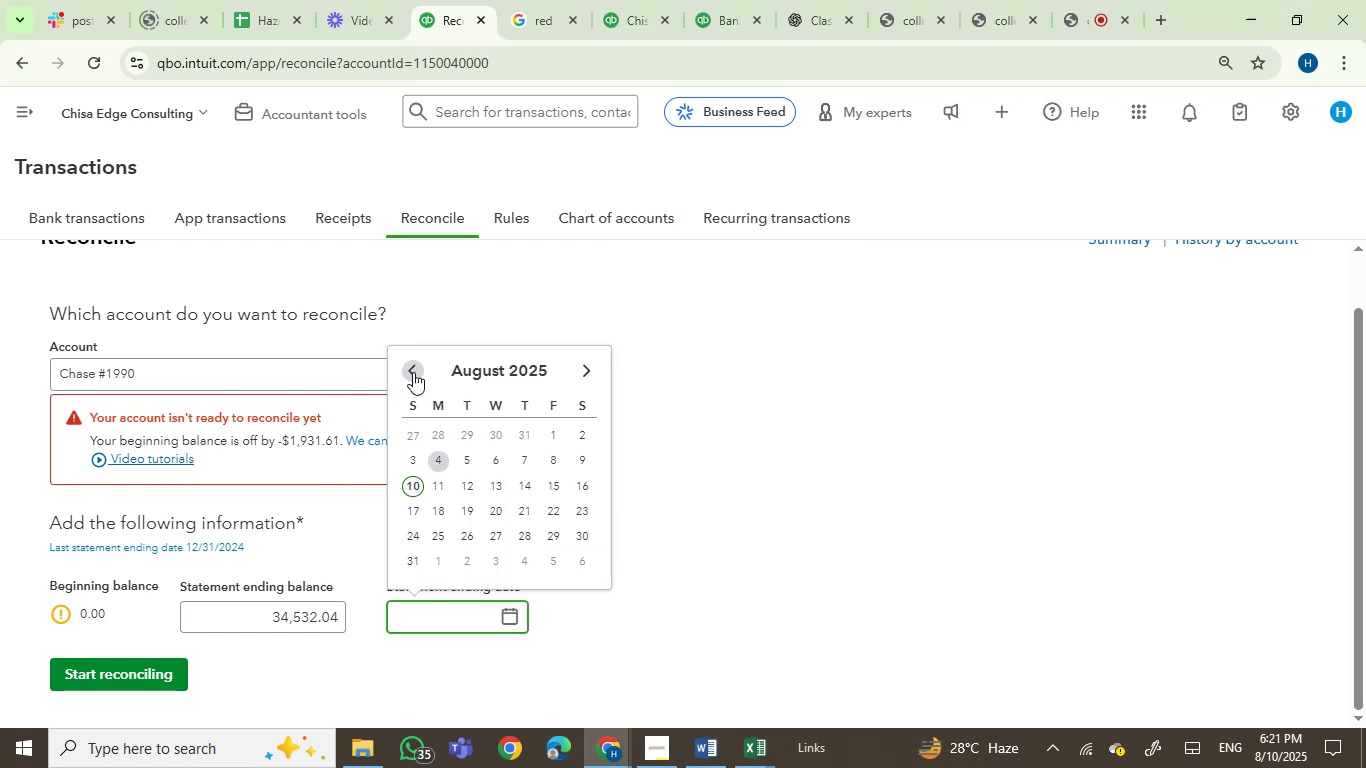 
double_click([413, 372])
 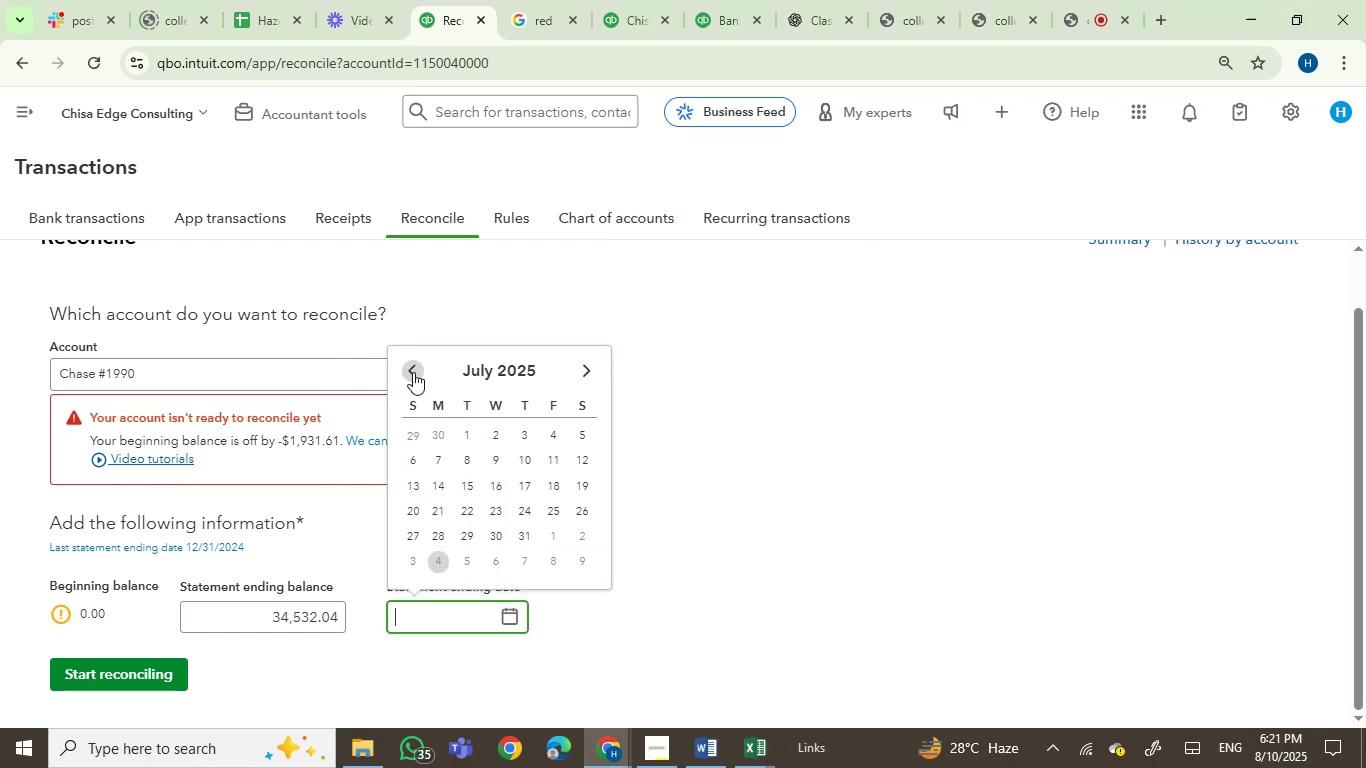 
triple_click([413, 372])
 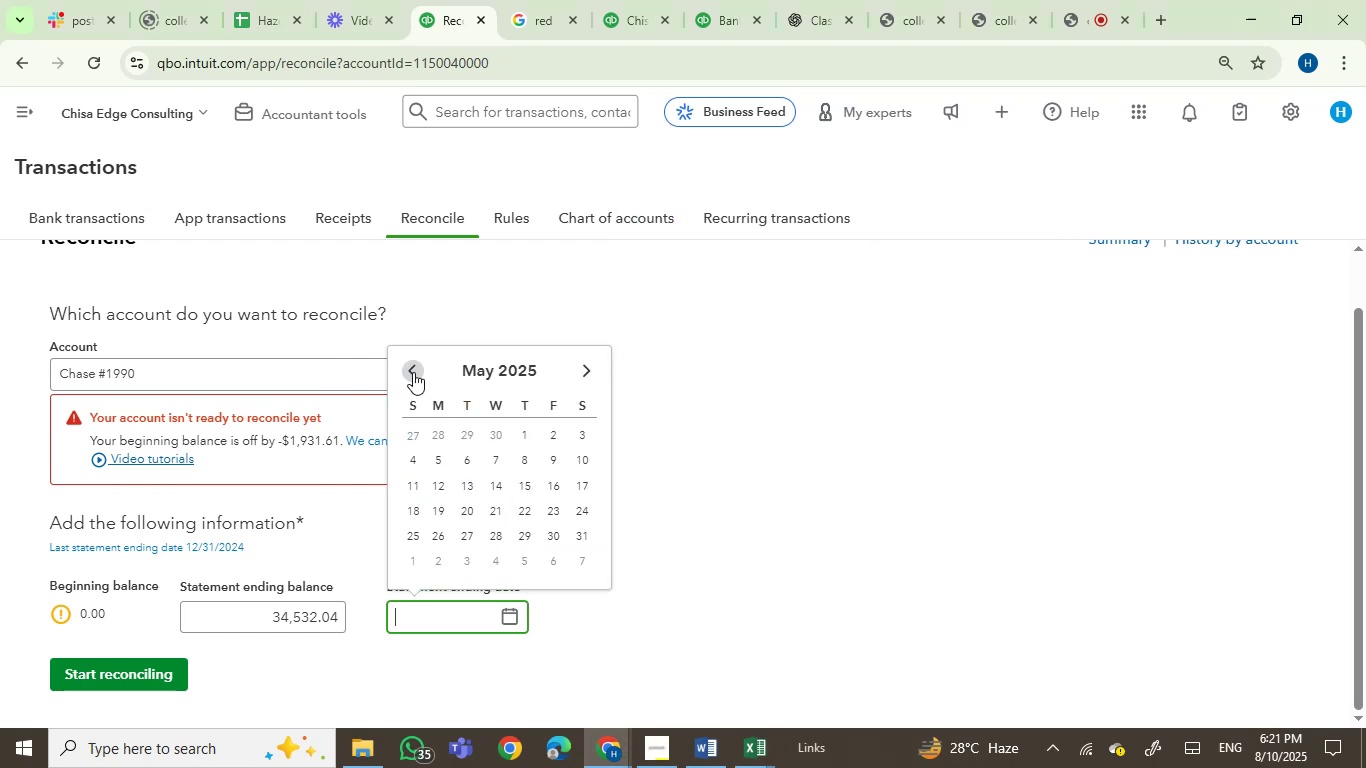 
triple_click([413, 372])
 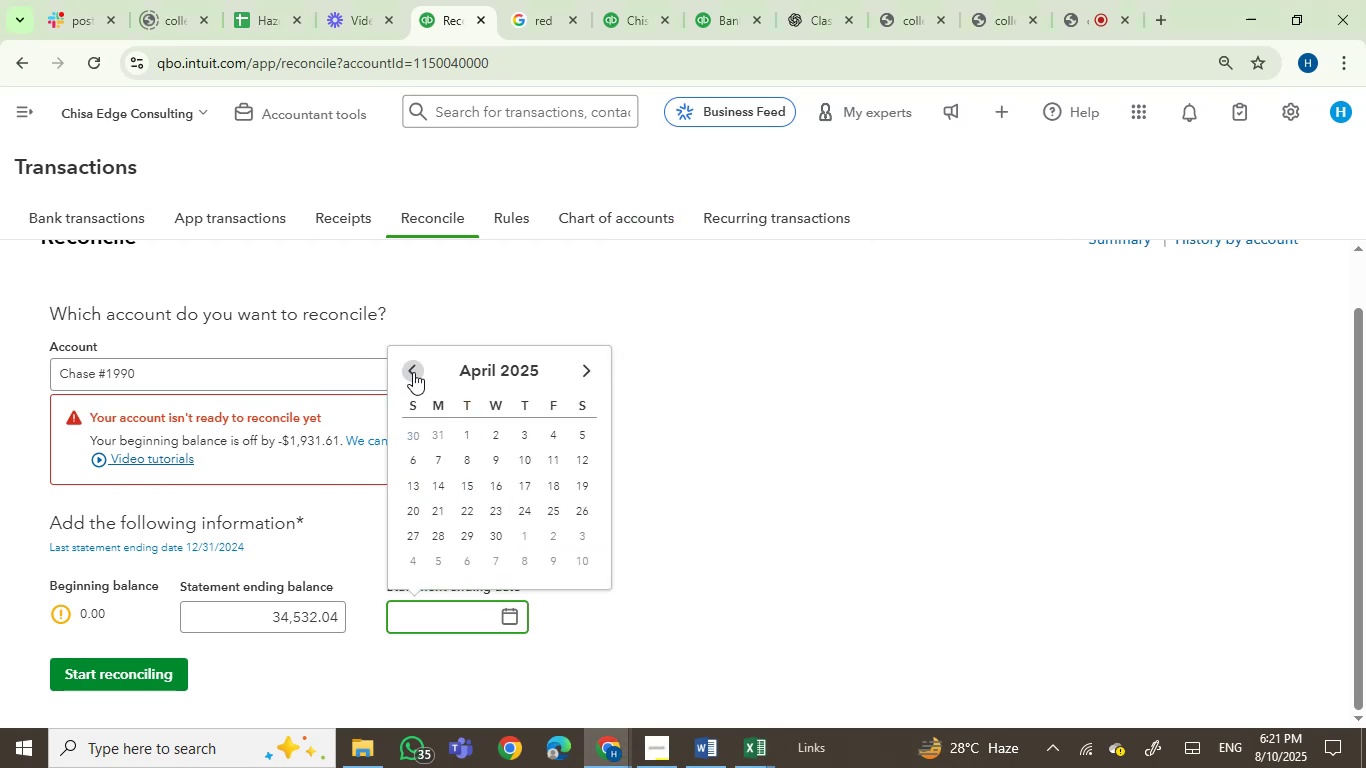 
triple_click([413, 372])
 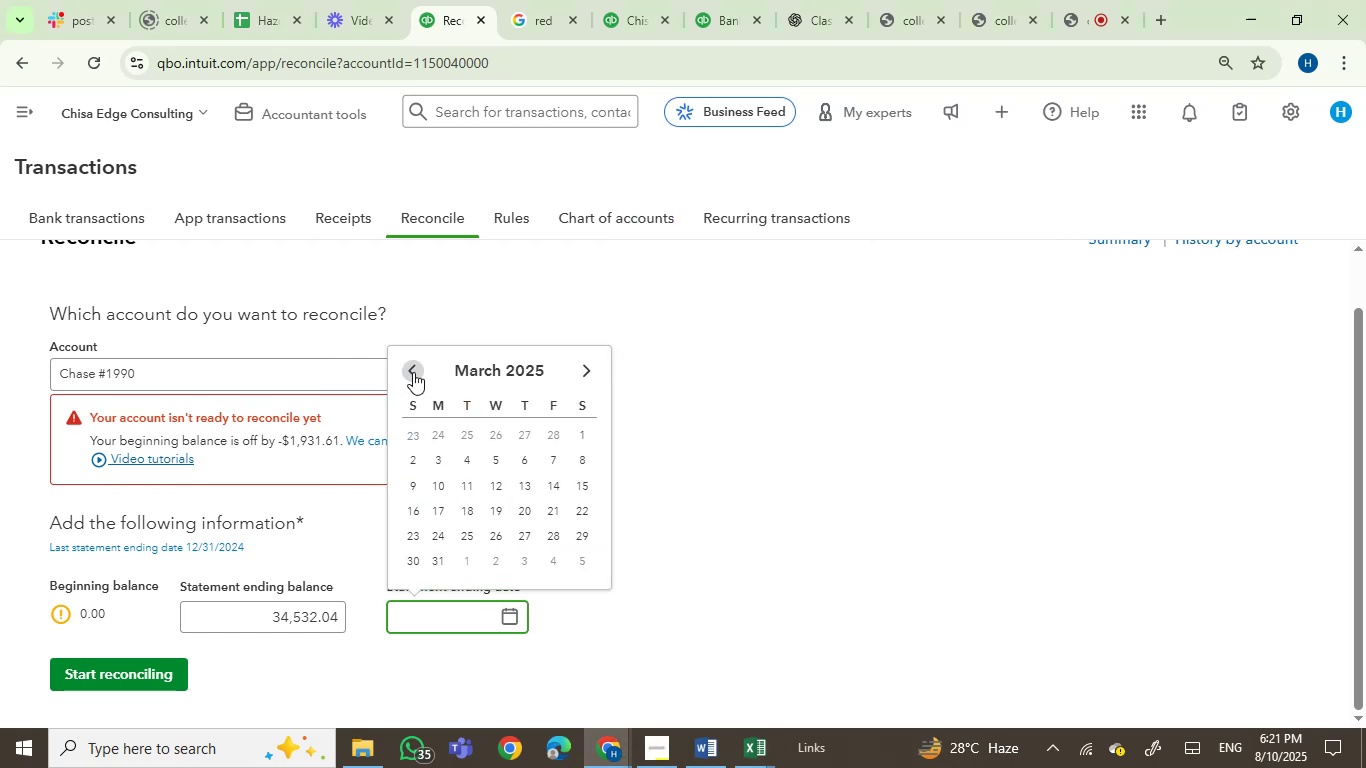 
triple_click([413, 372])
 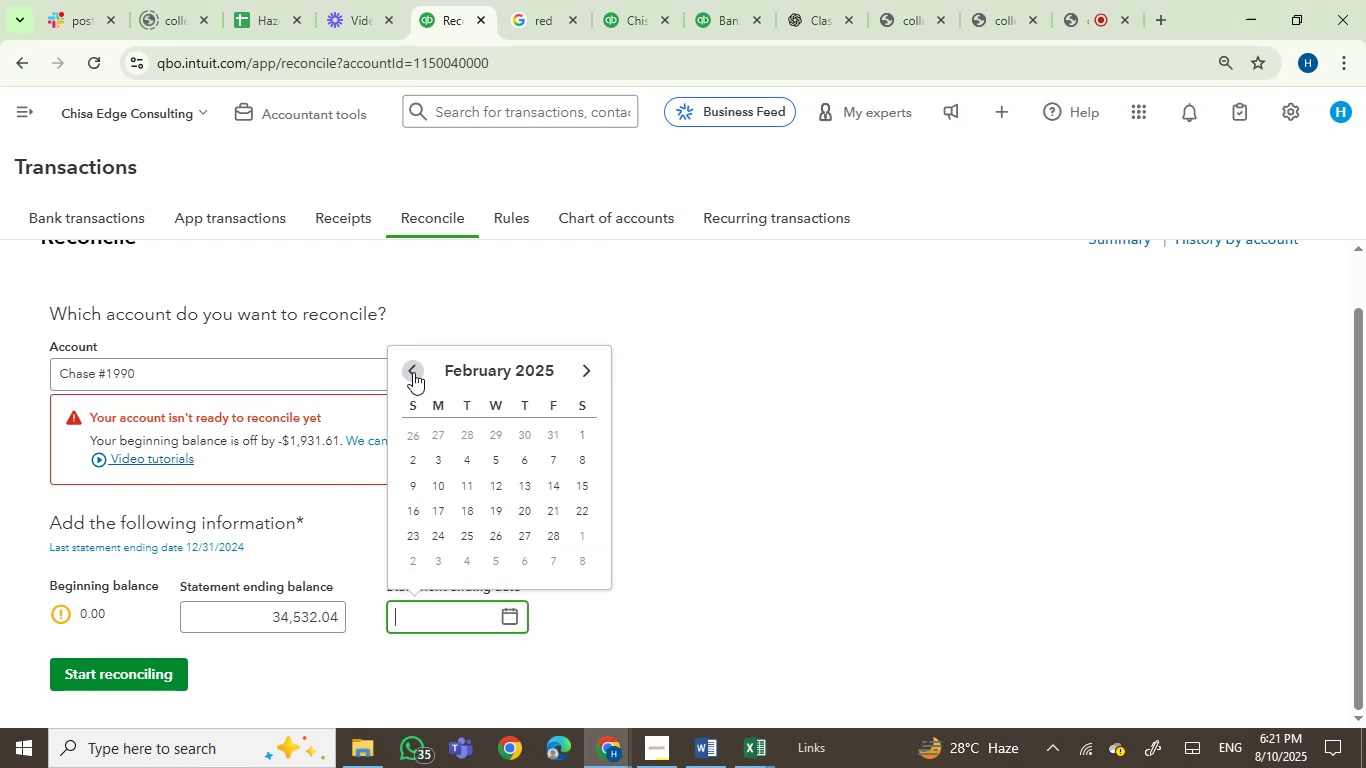 
triple_click([413, 372])
 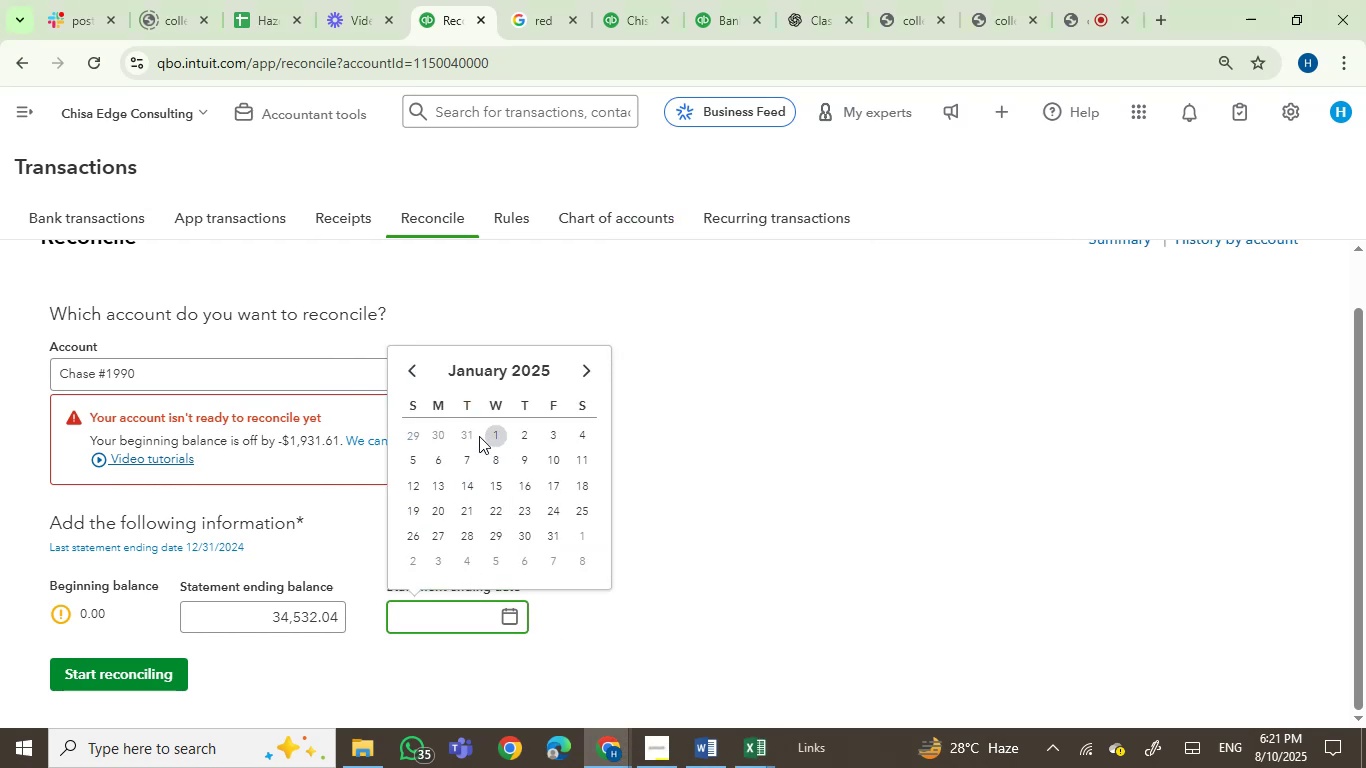 
left_click([469, 436])
 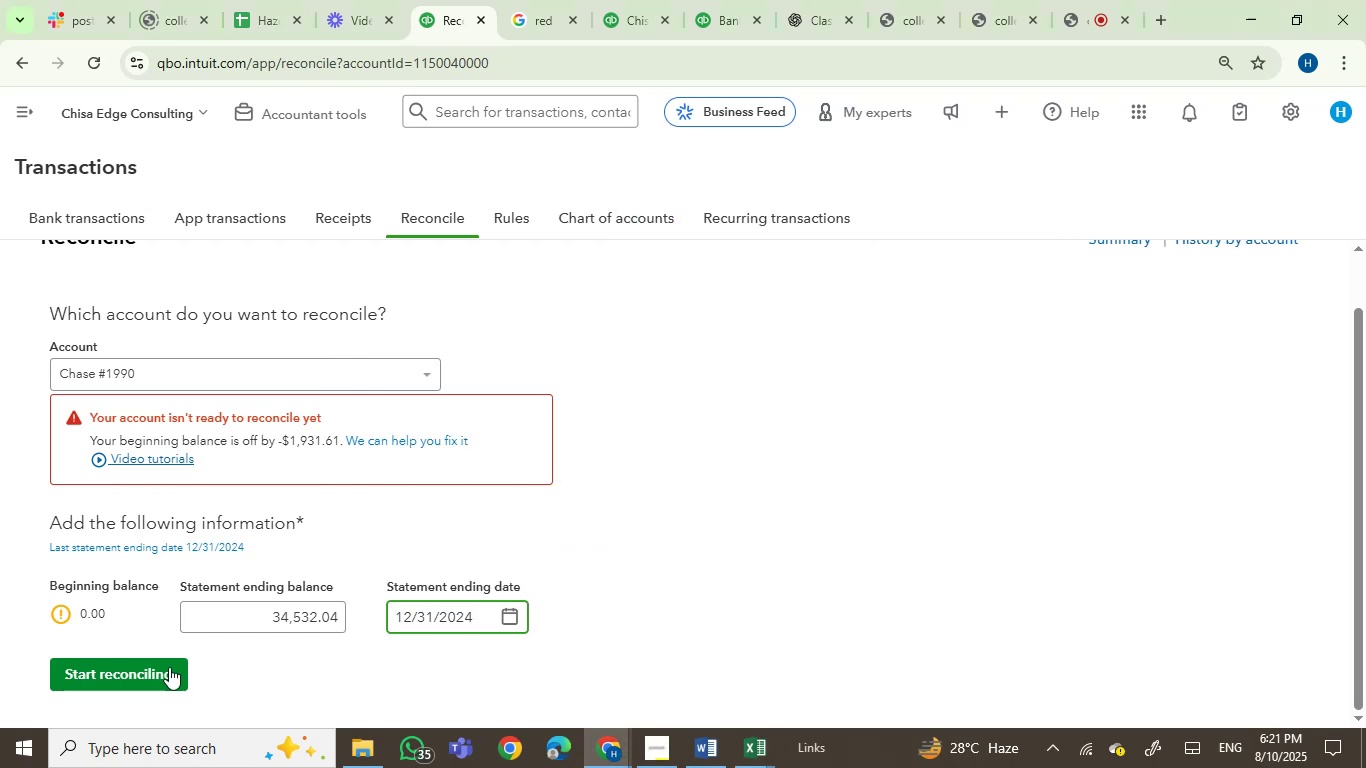 
left_click([153, 673])
 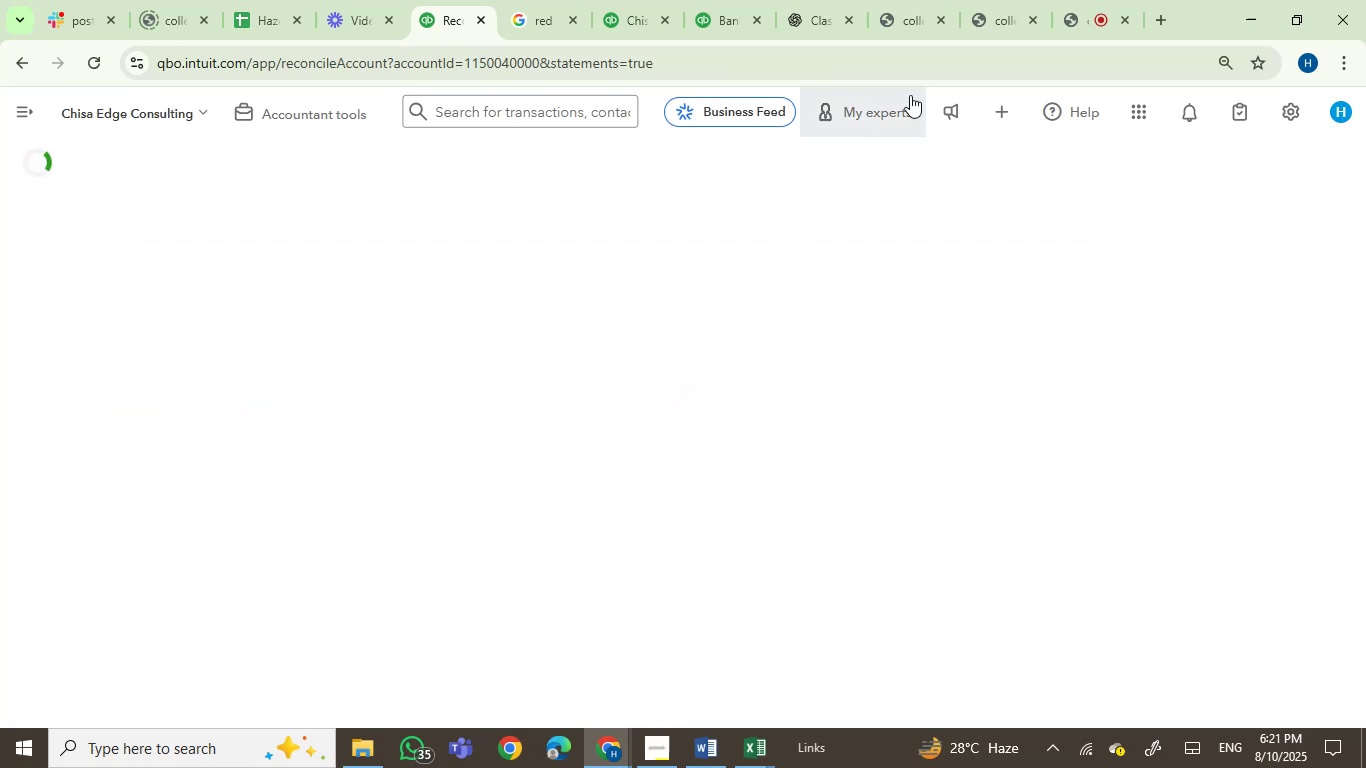 
left_click([1086, 14])
 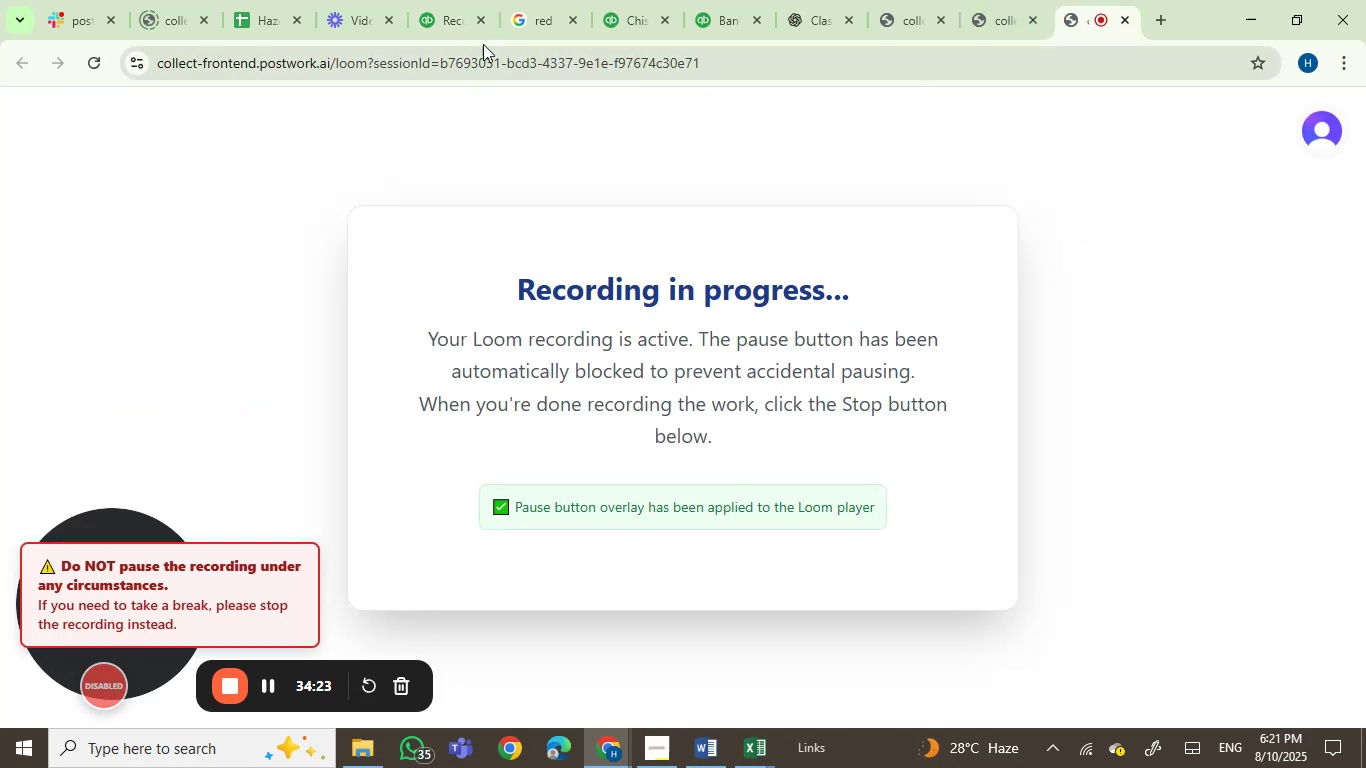 
left_click([455, 29])
 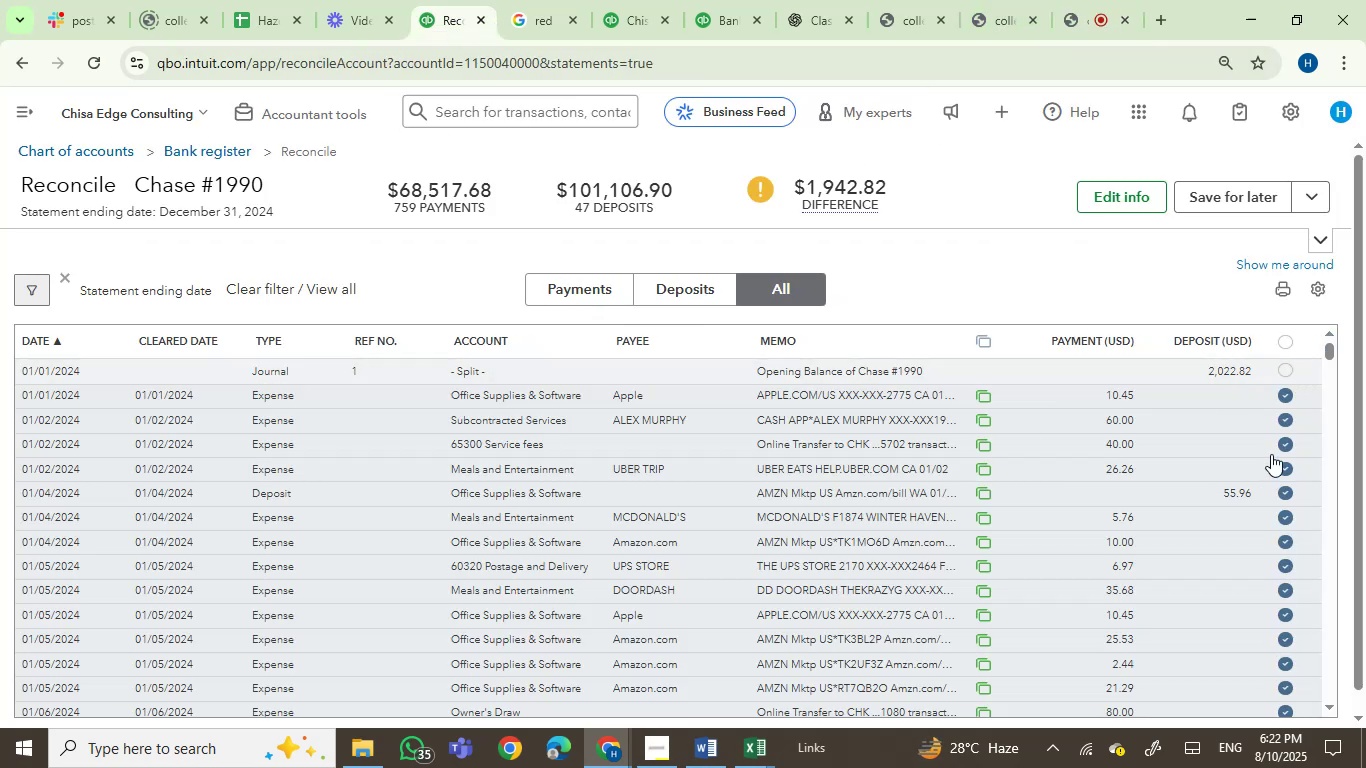 
wait(7.0)
 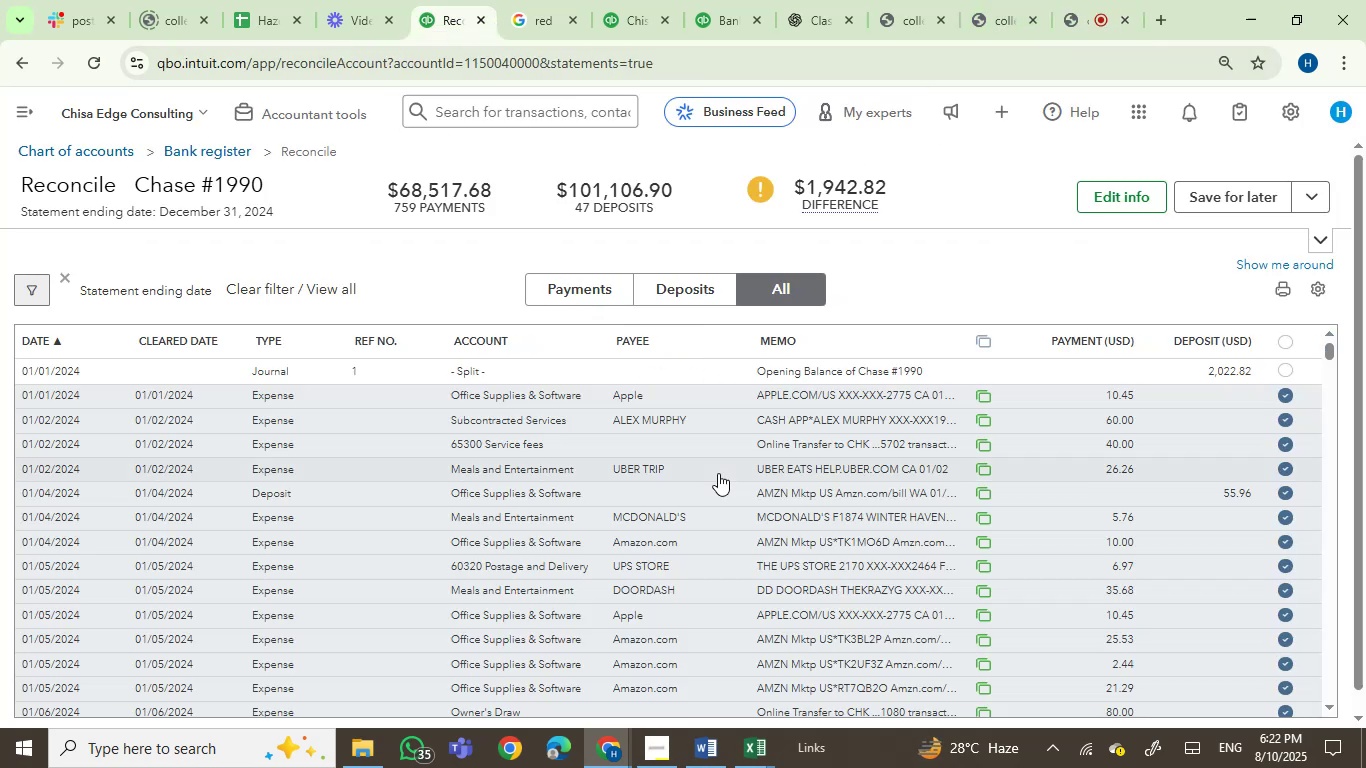 
scroll: coordinate [1253, 543], scroll_direction: up, amount: 1.0
 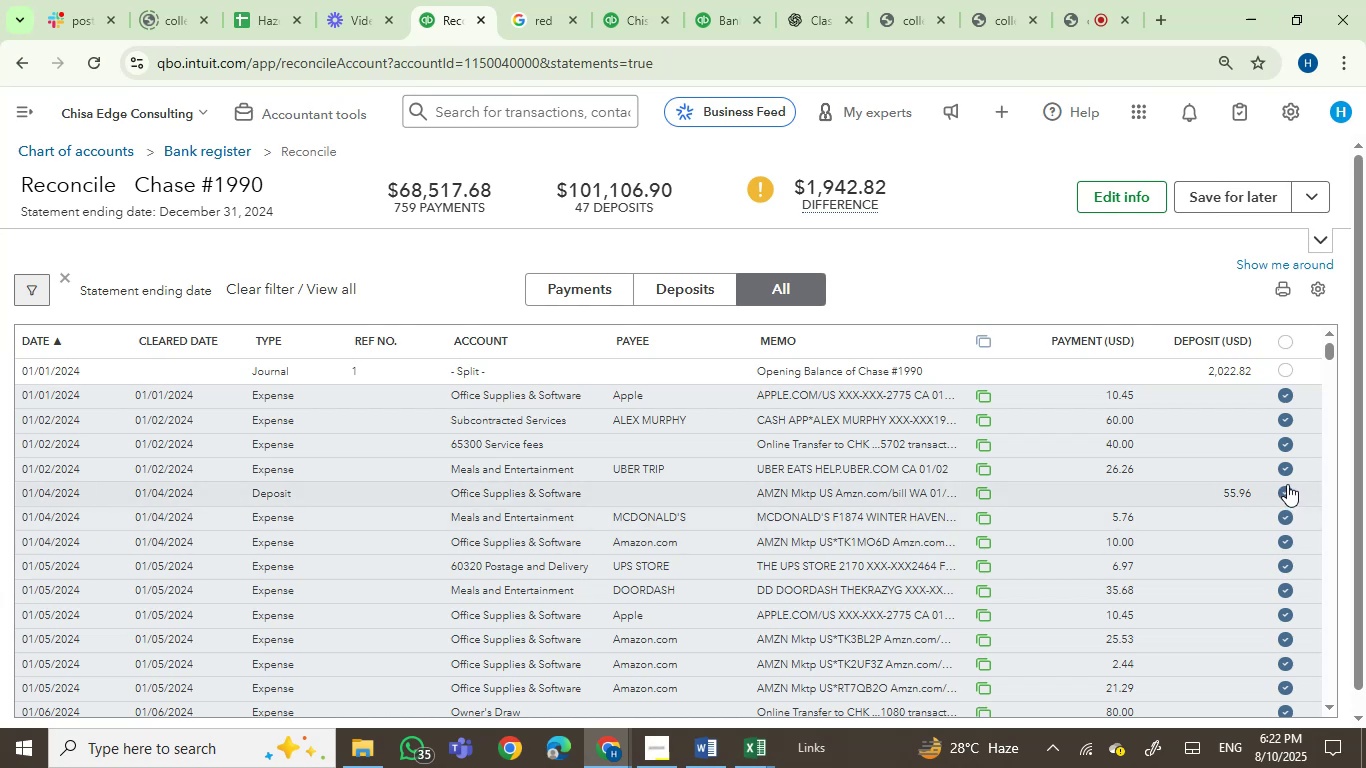 
left_click([1282, 367])
 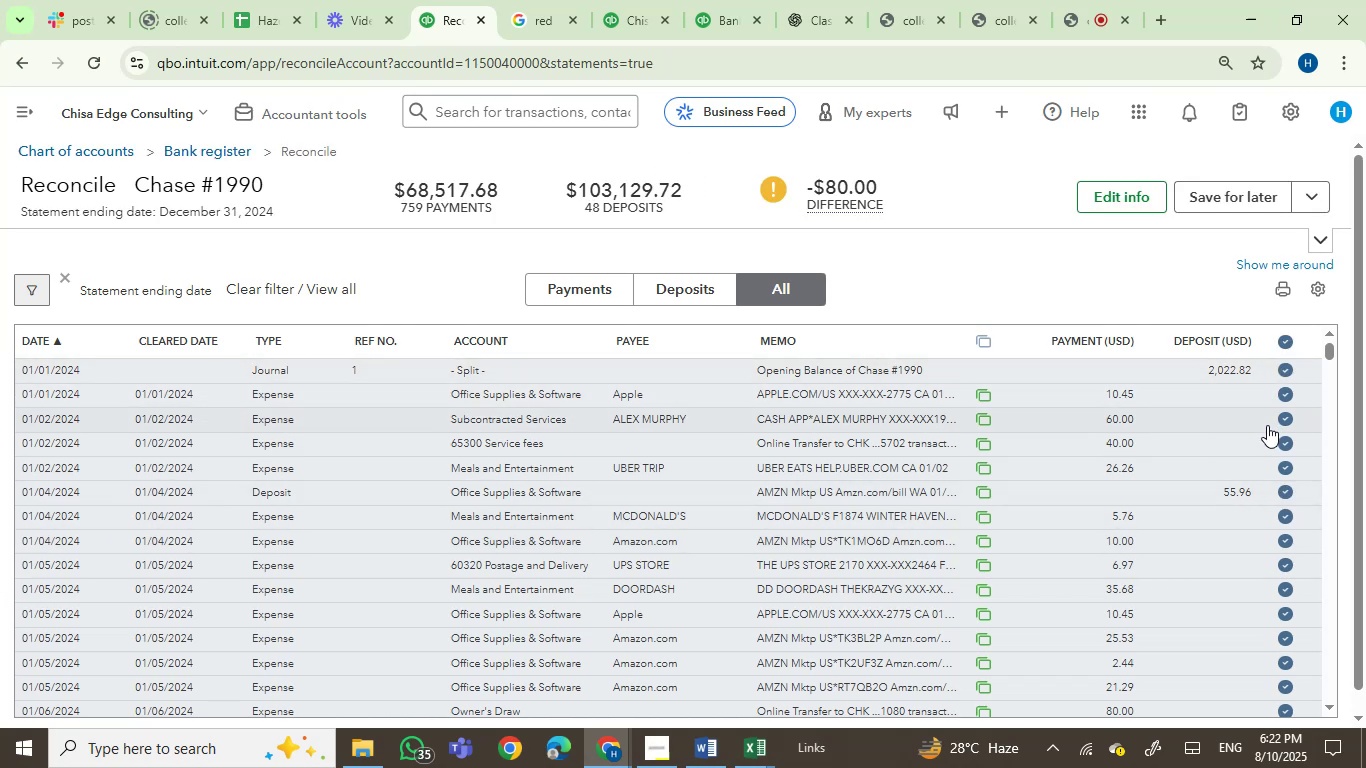 
wait(8.48)
 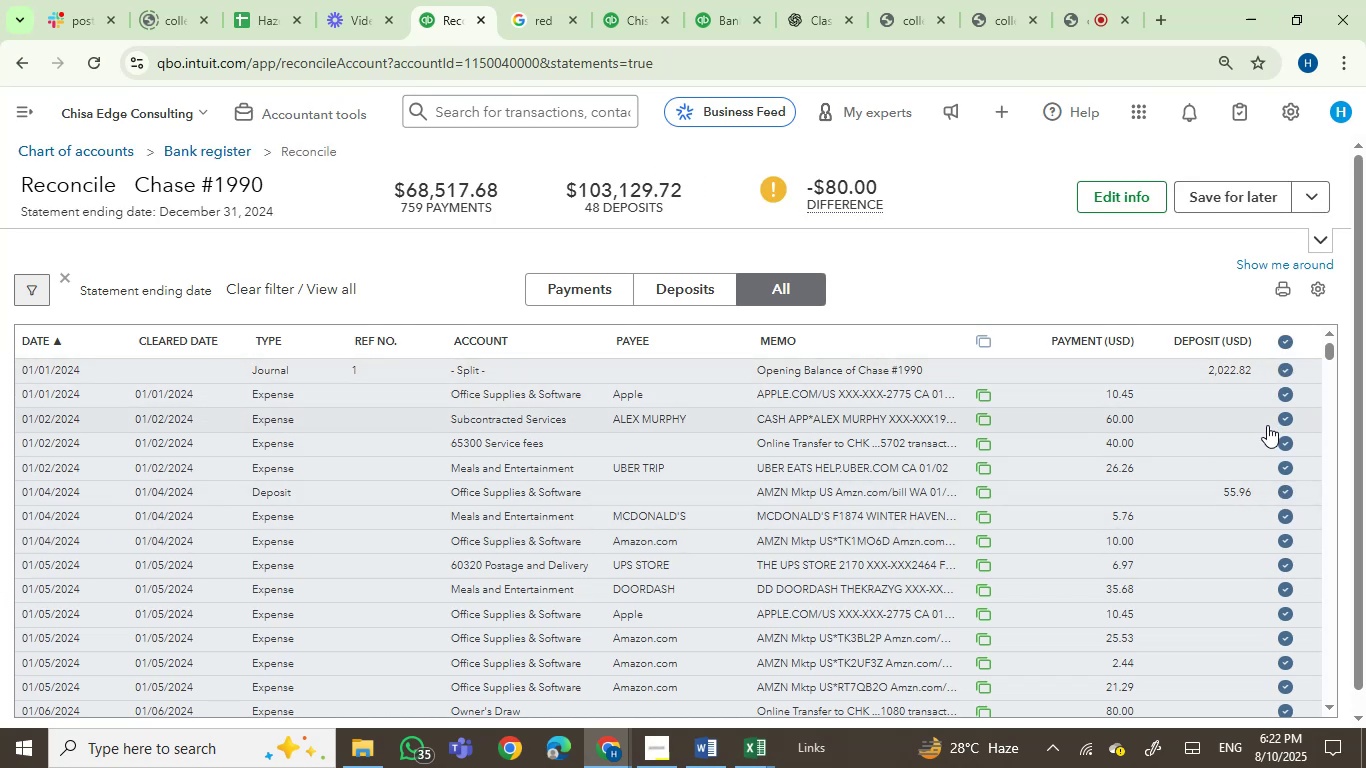 
left_click([765, 754])
 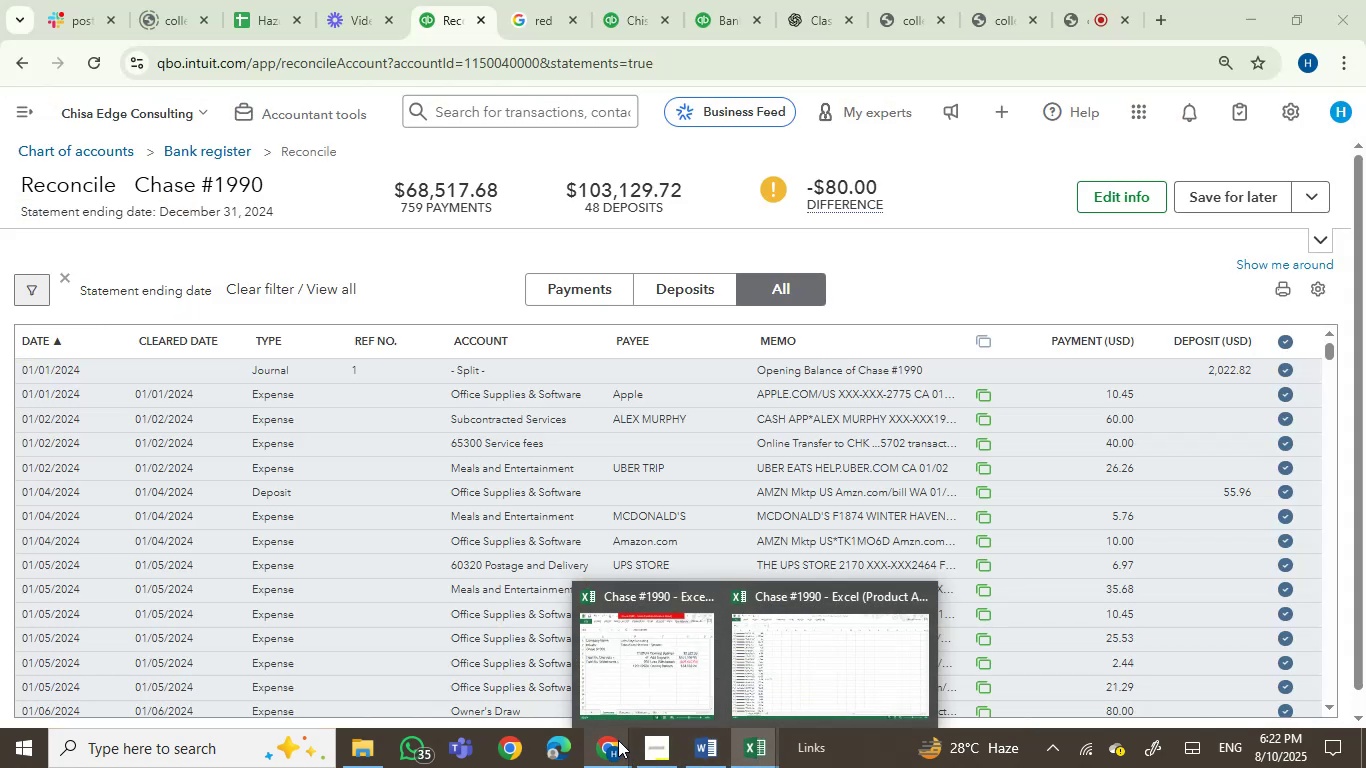 
wait(7.19)
 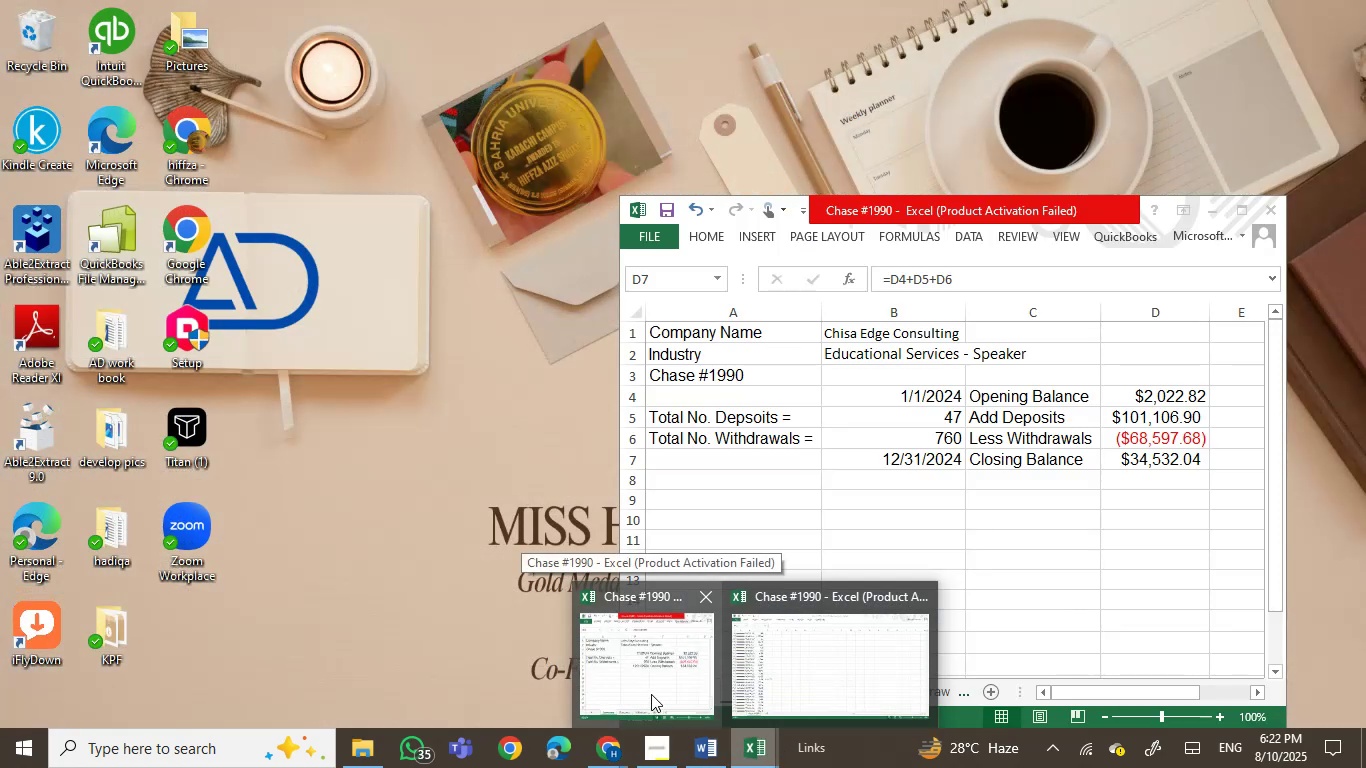 
left_click([953, 285])
 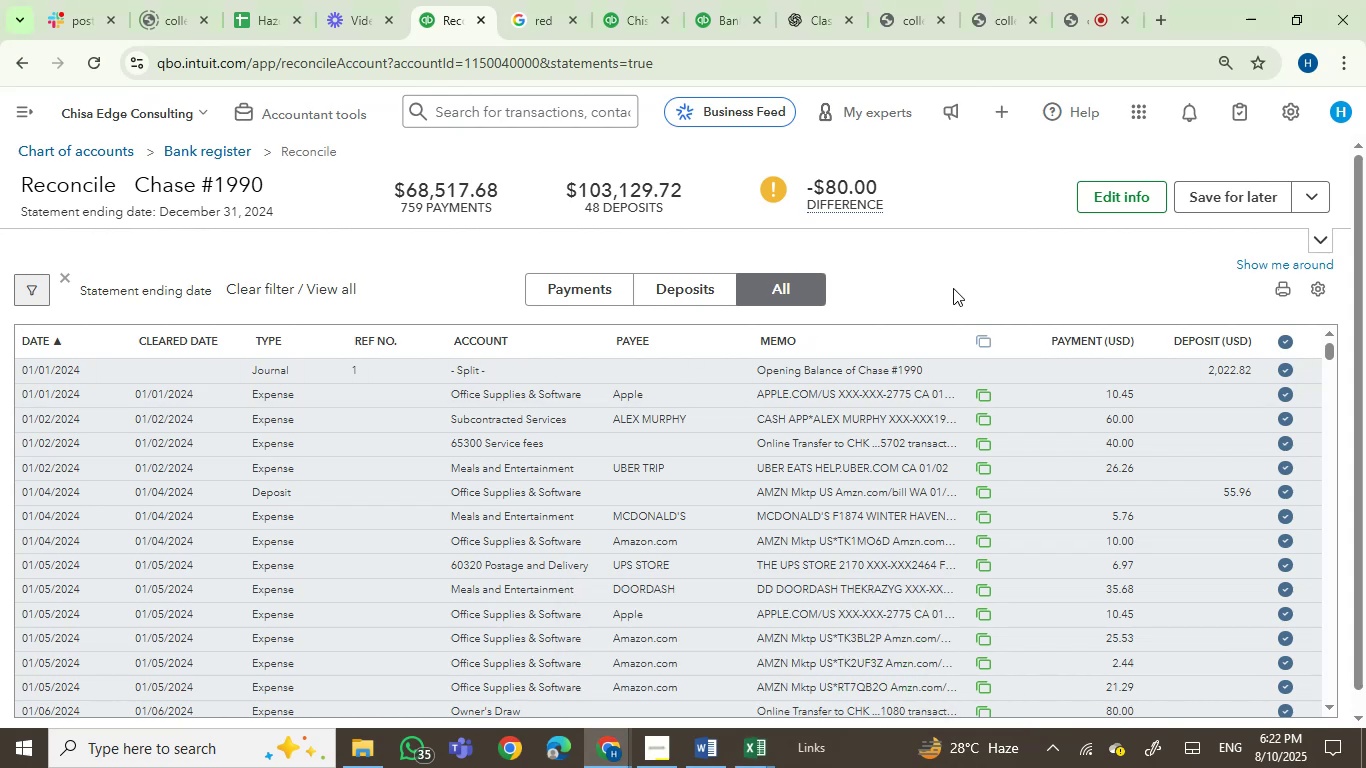 
scroll: coordinate [913, 652], scroll_direction: down, amount: 1.0
 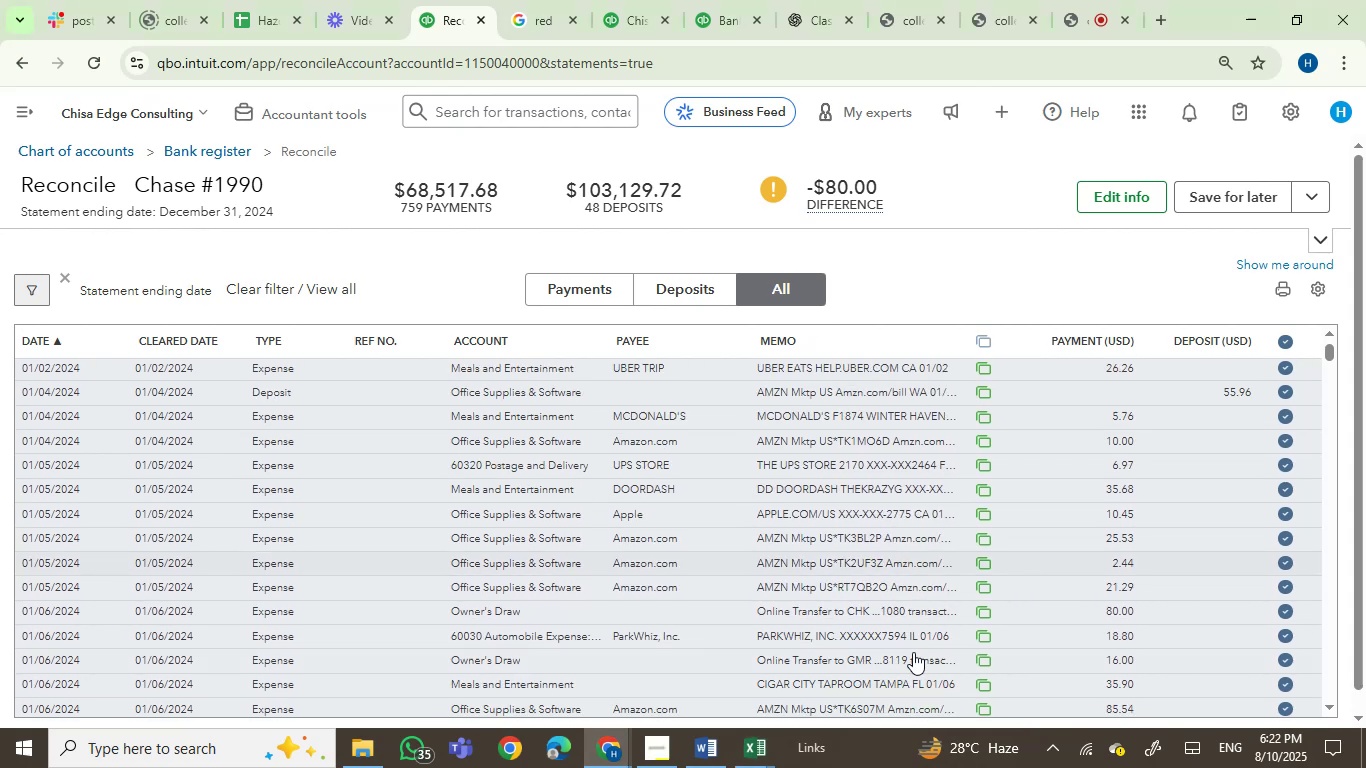 
scroll: coordinate [931, 549], scroll_direction: up, amount: 6.0
 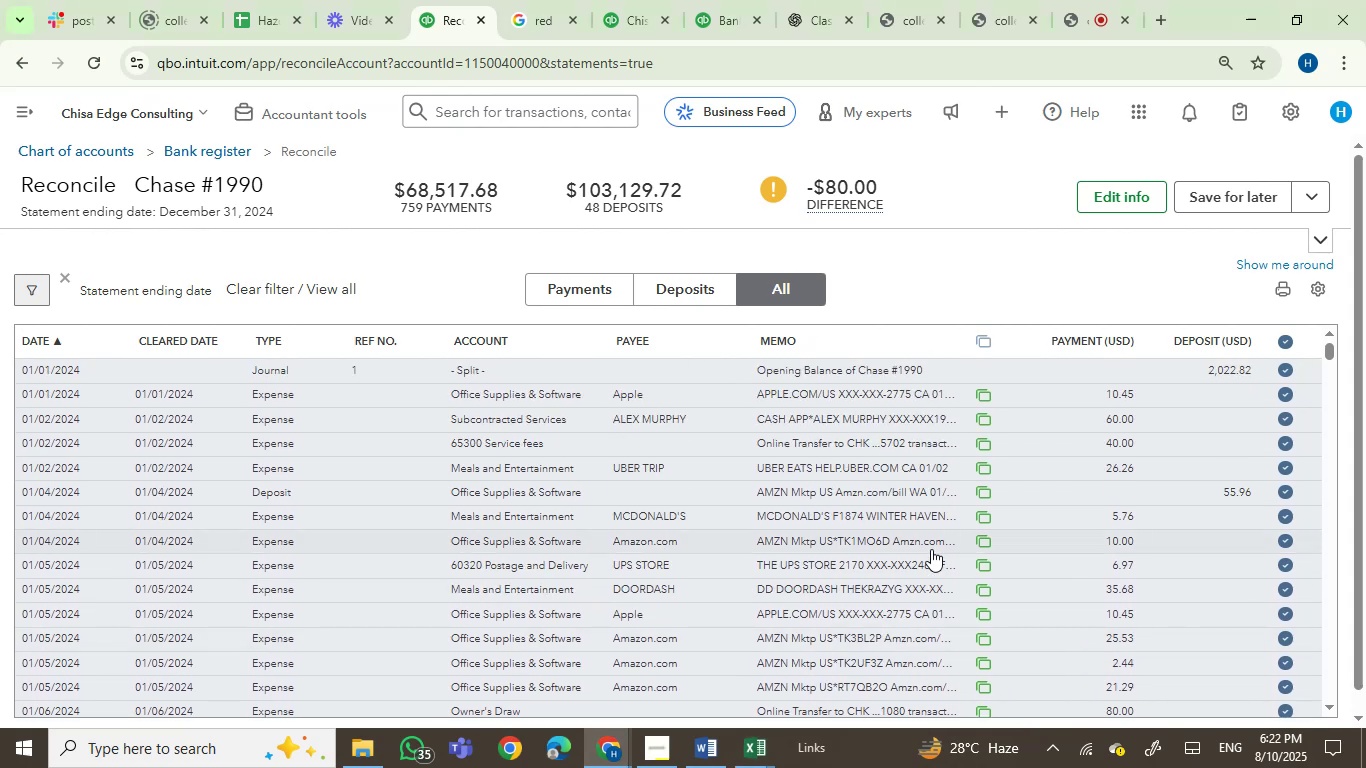 
scroll: coordinate [931, 549], scroll_direction: down, amount: 1.0
 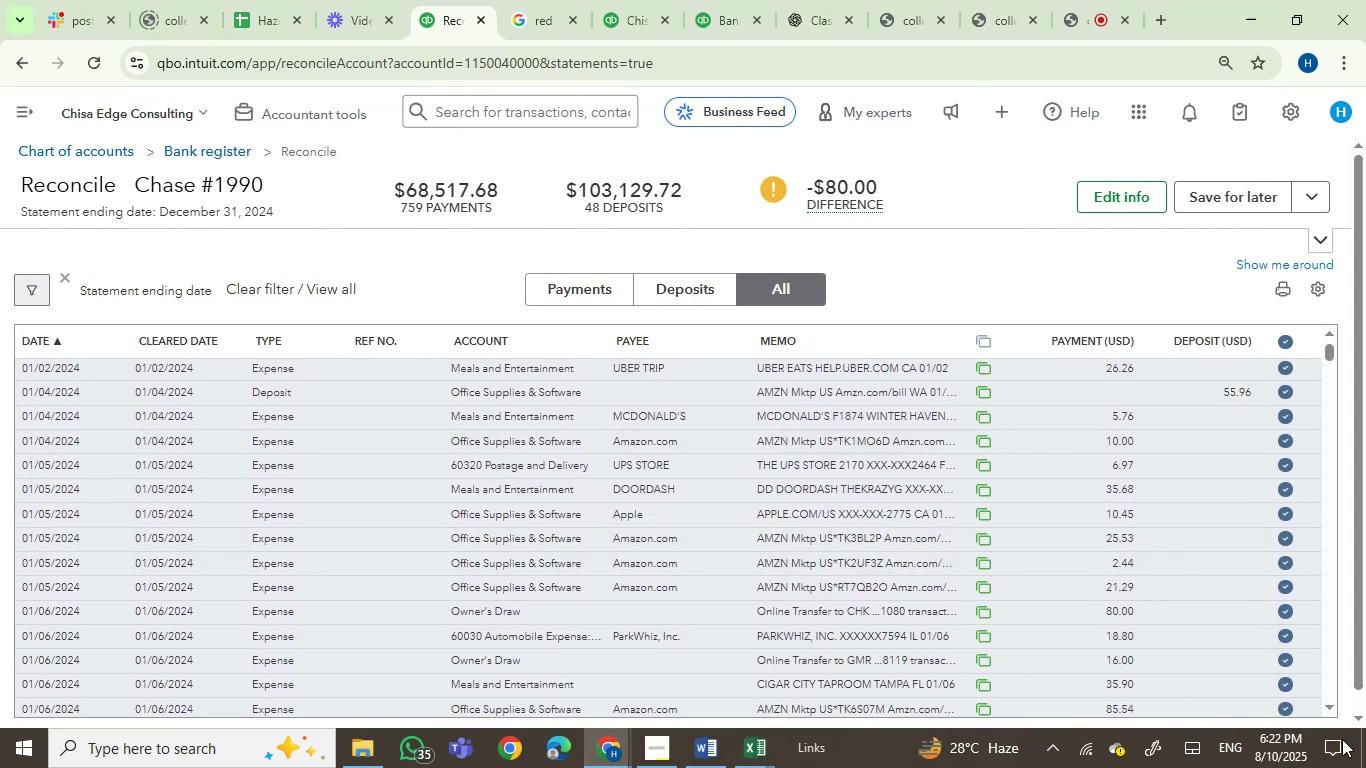 
double_click([1325, 703])
 